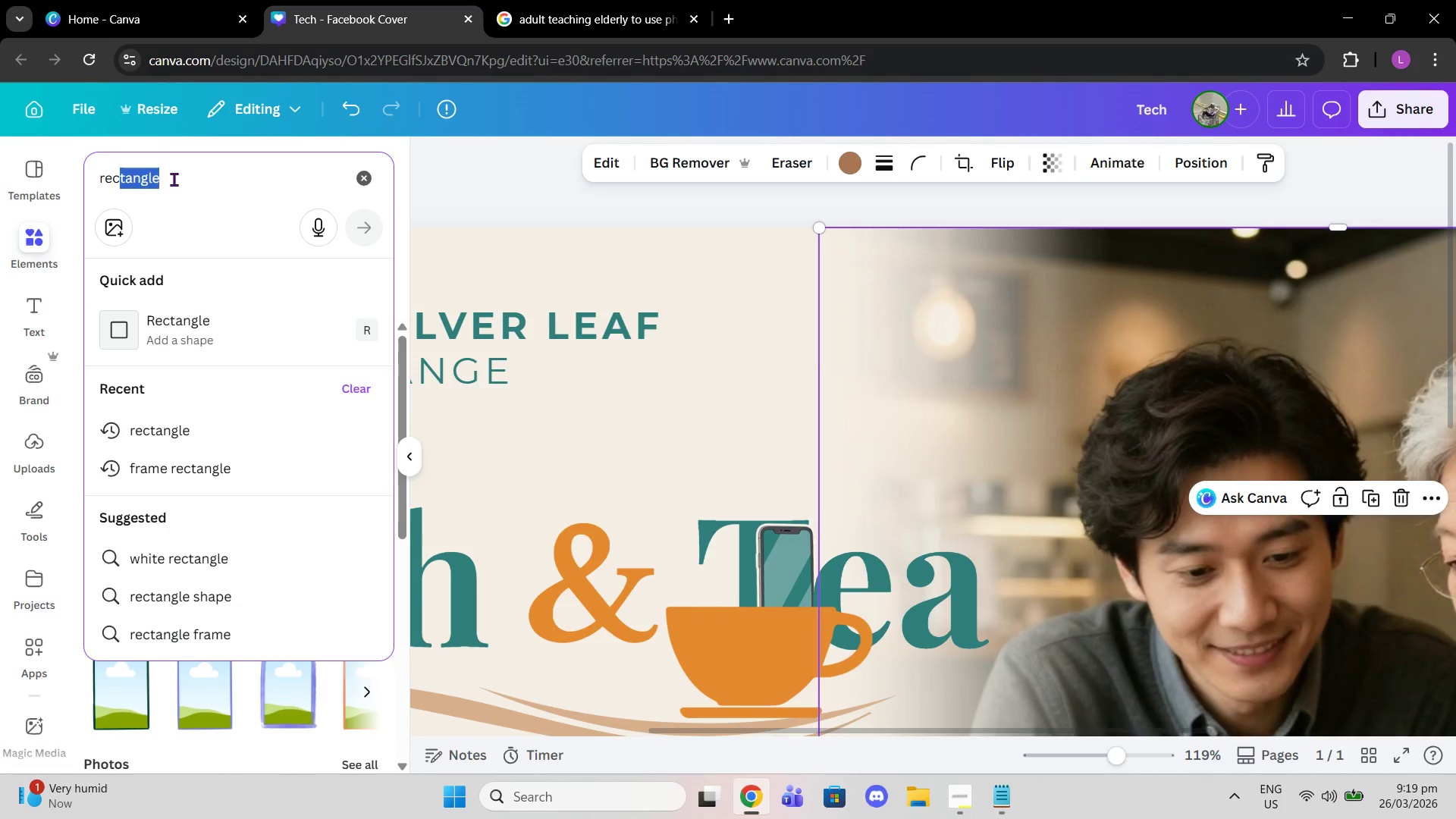 
left_click_drag(start_coordinate=[174, 179], to_coordinate=[70, 190])
 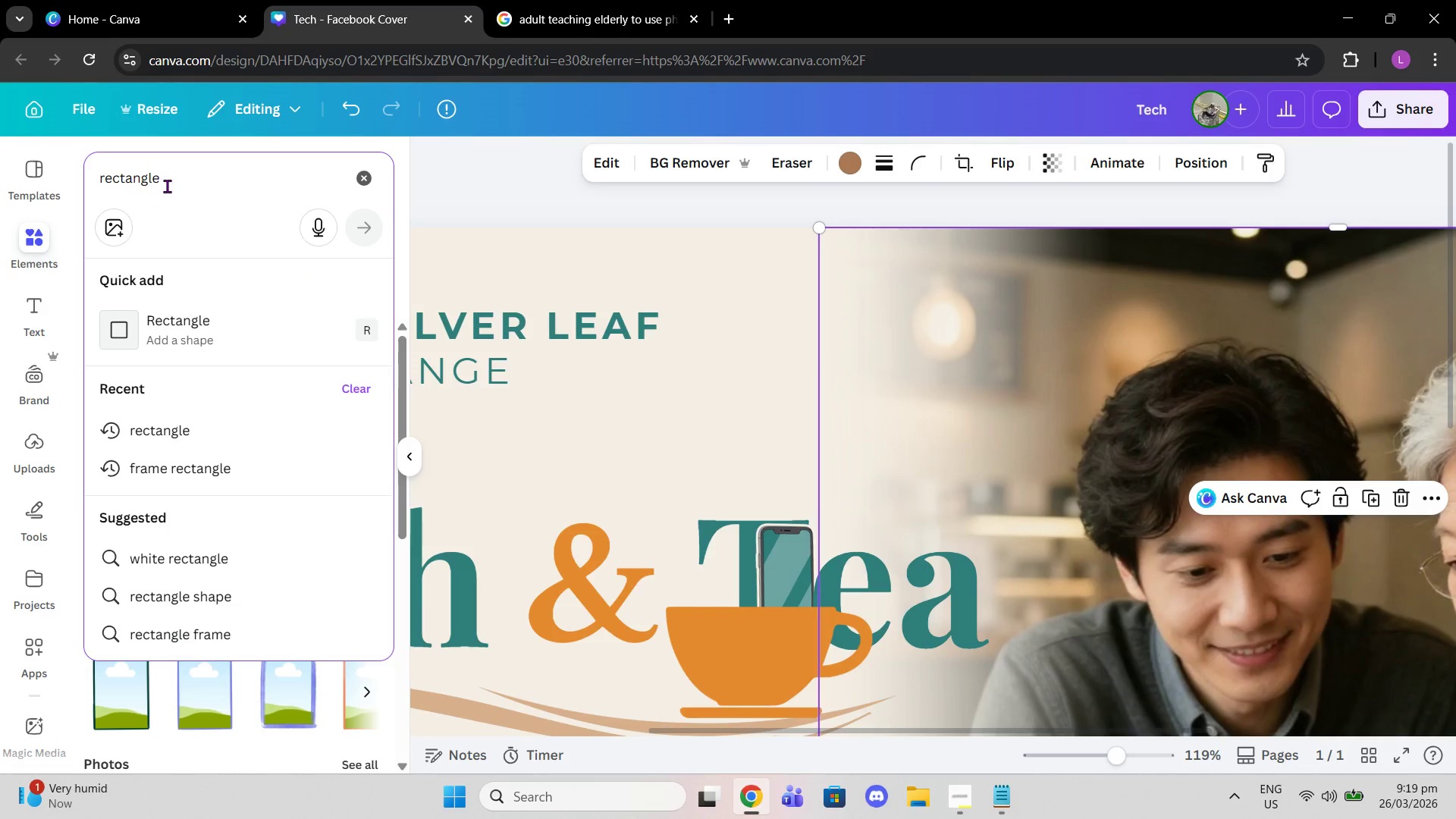 
left_click_drag(start_coordinate=[167, 186], to_coordinate=[66, 189])
 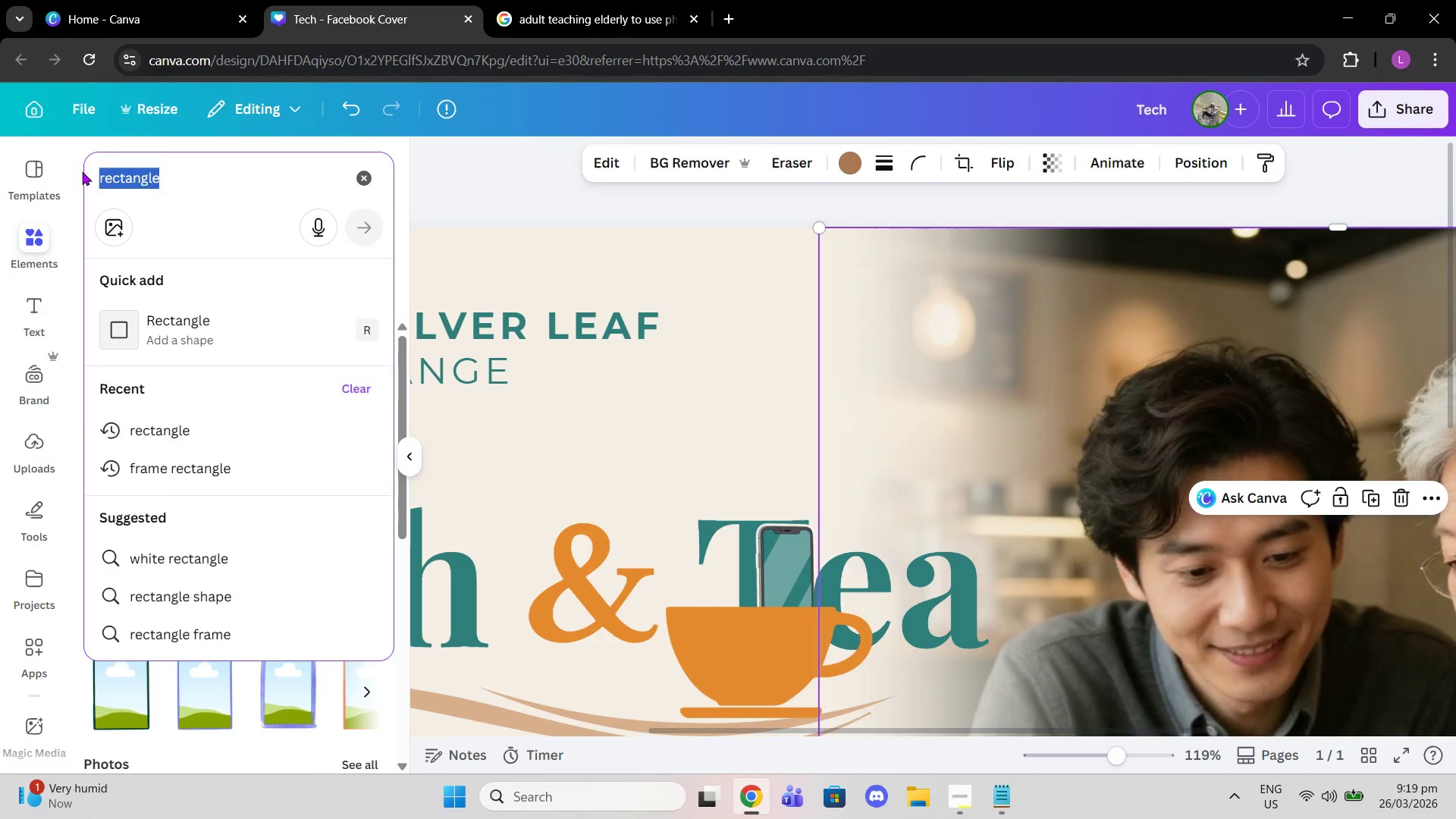 
type(hot drink smoke)
 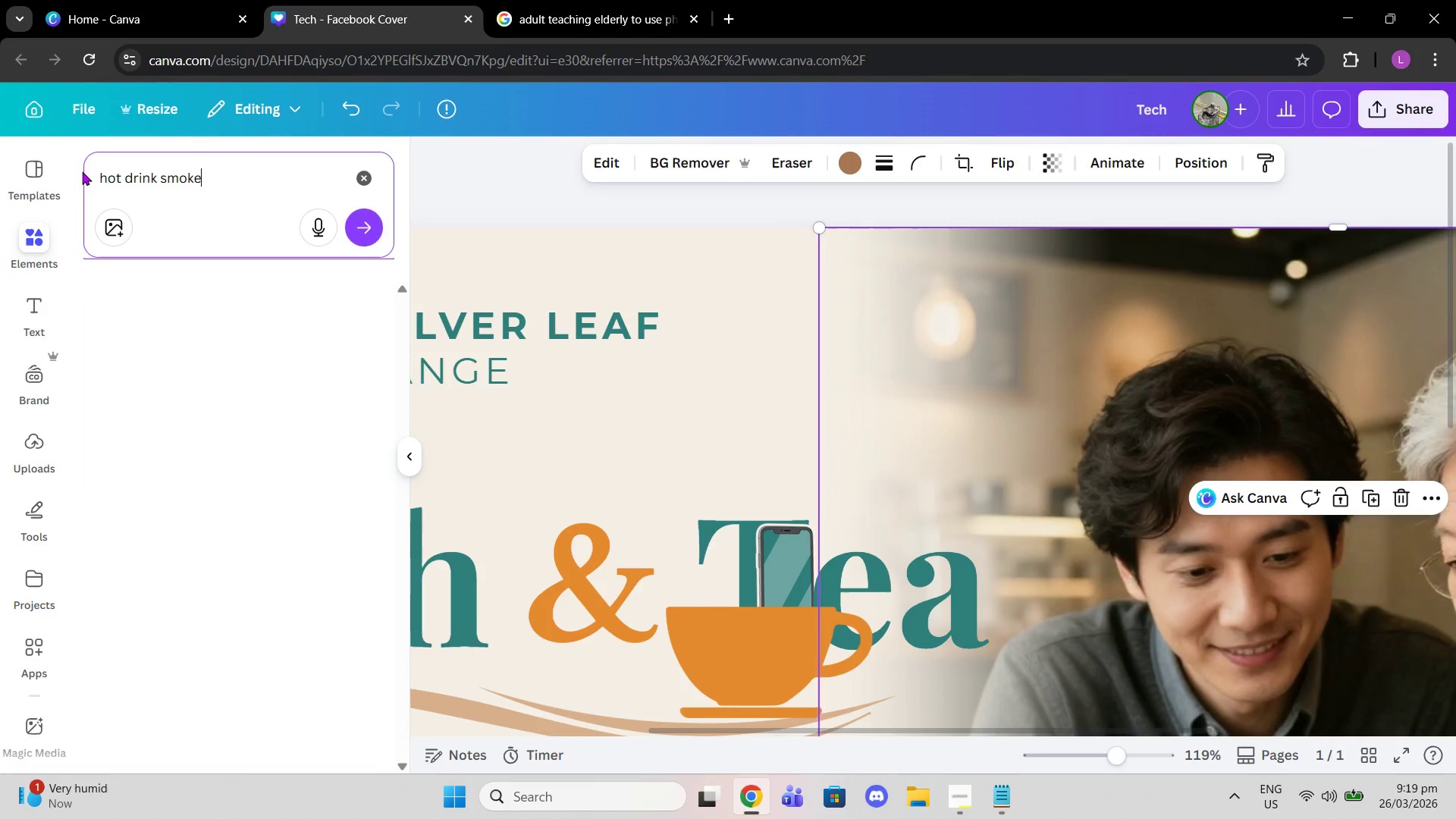 
key(Enter)
 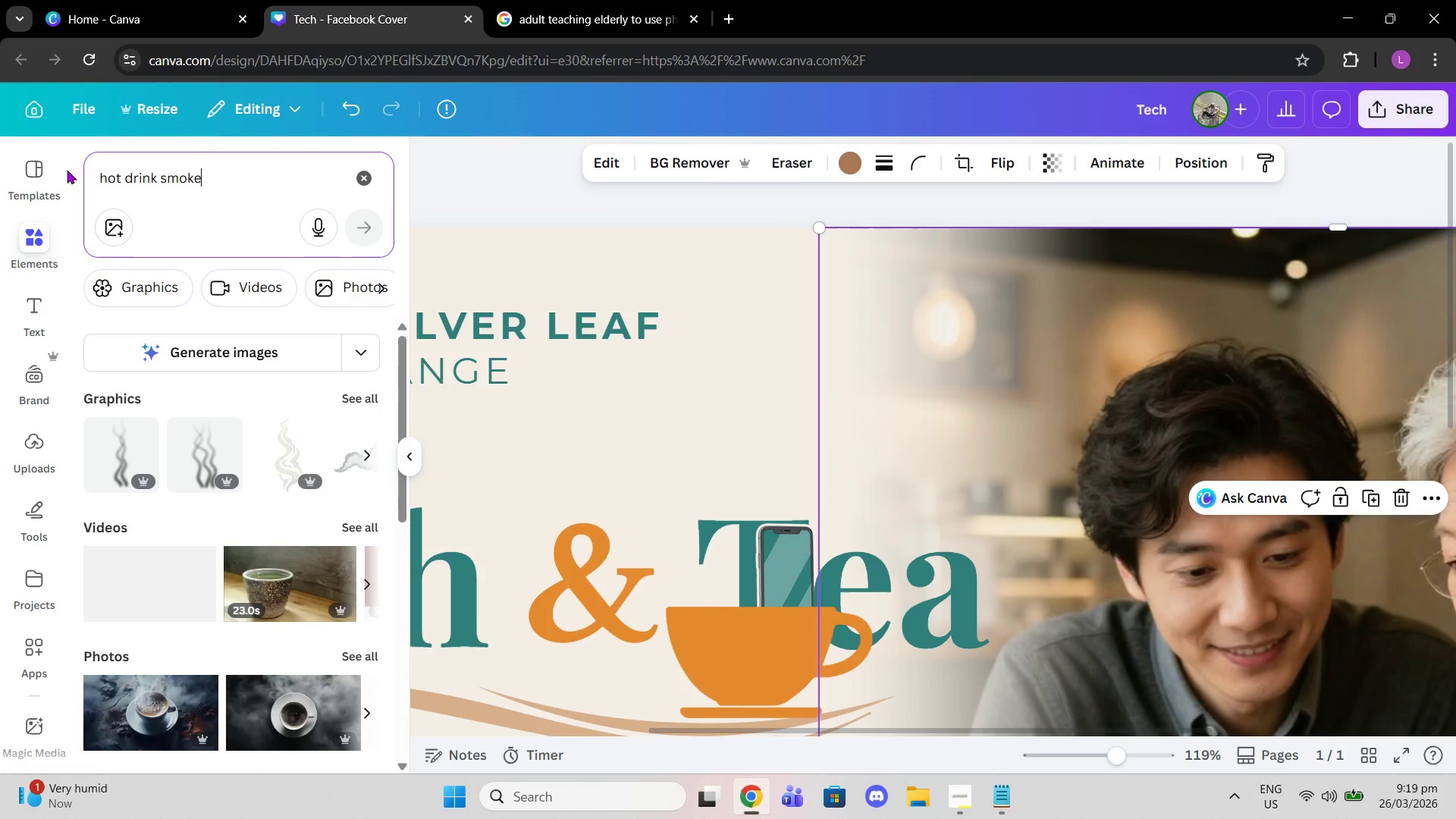 
left_click([342, 388])
 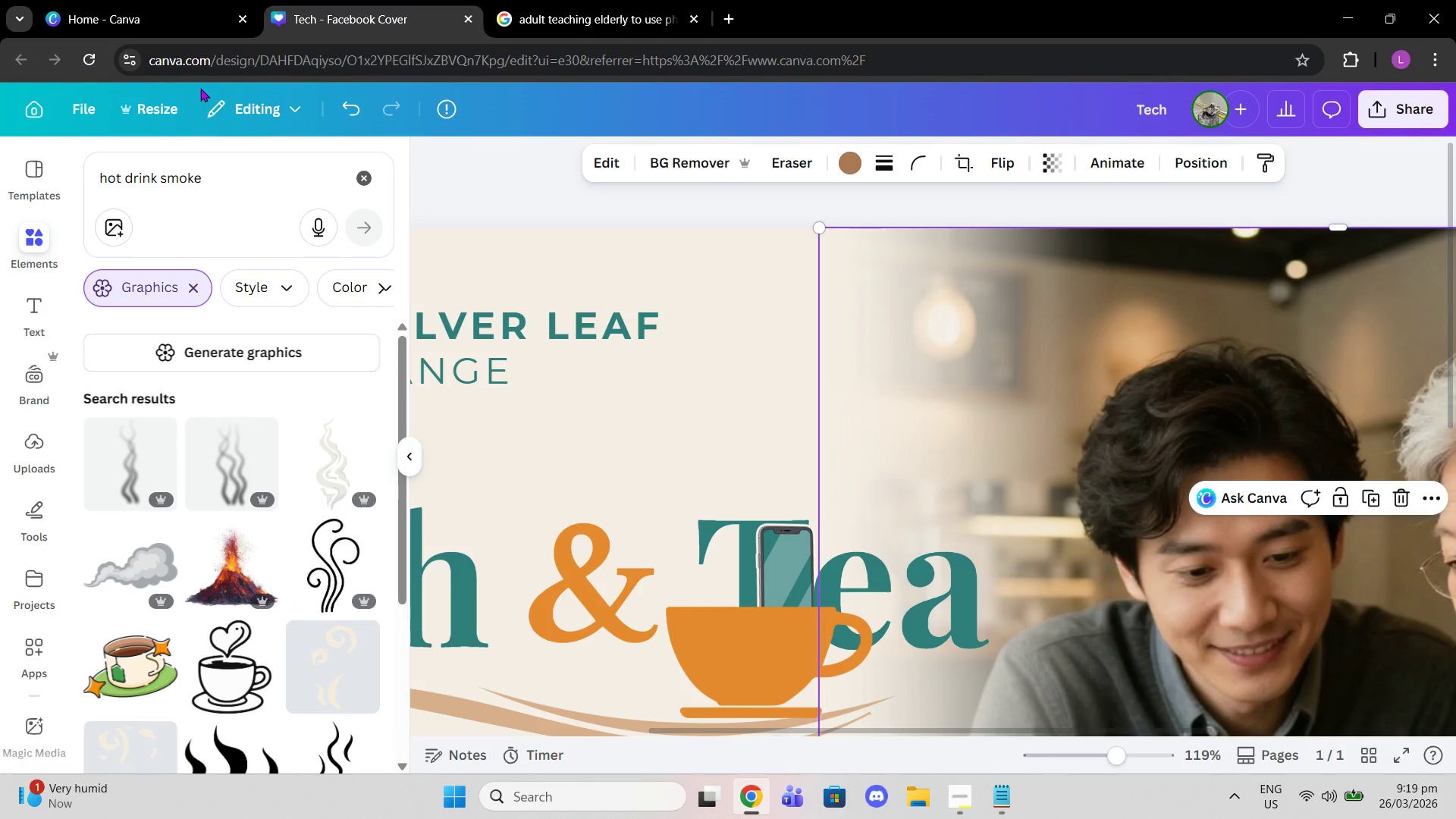 
wait(6.48)
 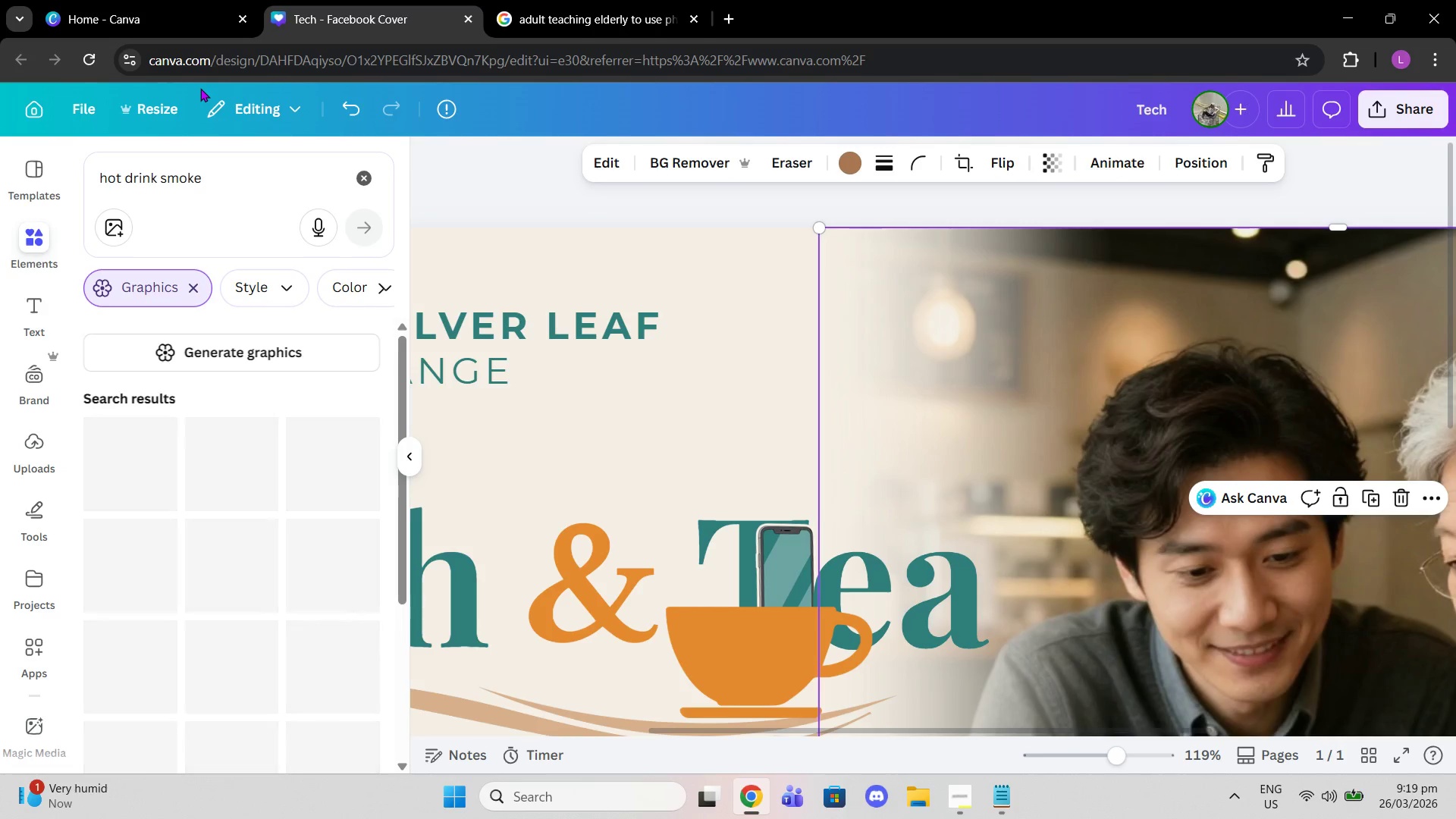 
scroll: coordinate [424, 555], scroll_direction: down, amount: 7.0
 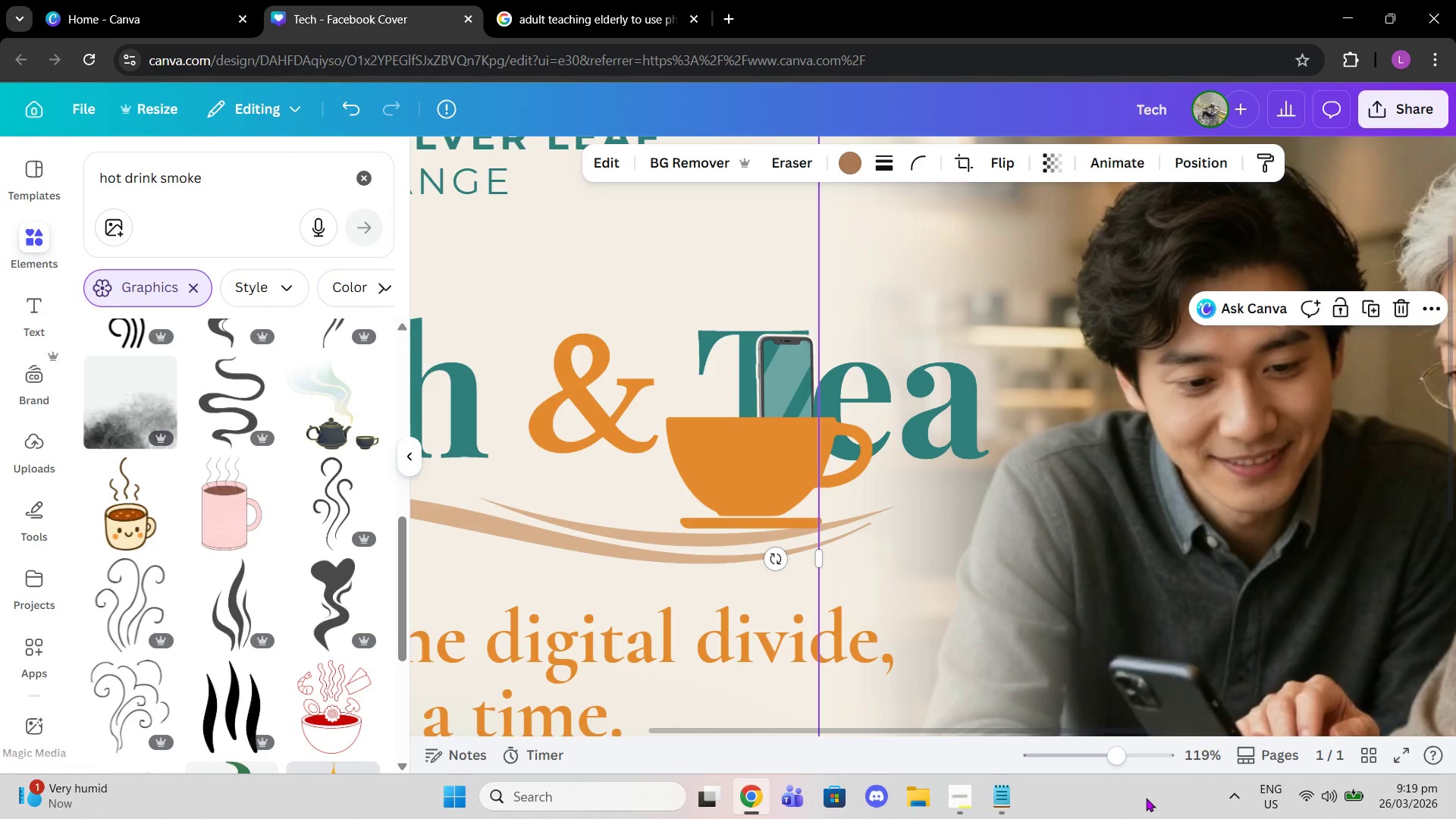 
left_click_drag(start_coordinate=[1107, 752], to_coordinate=[1074, 746])
 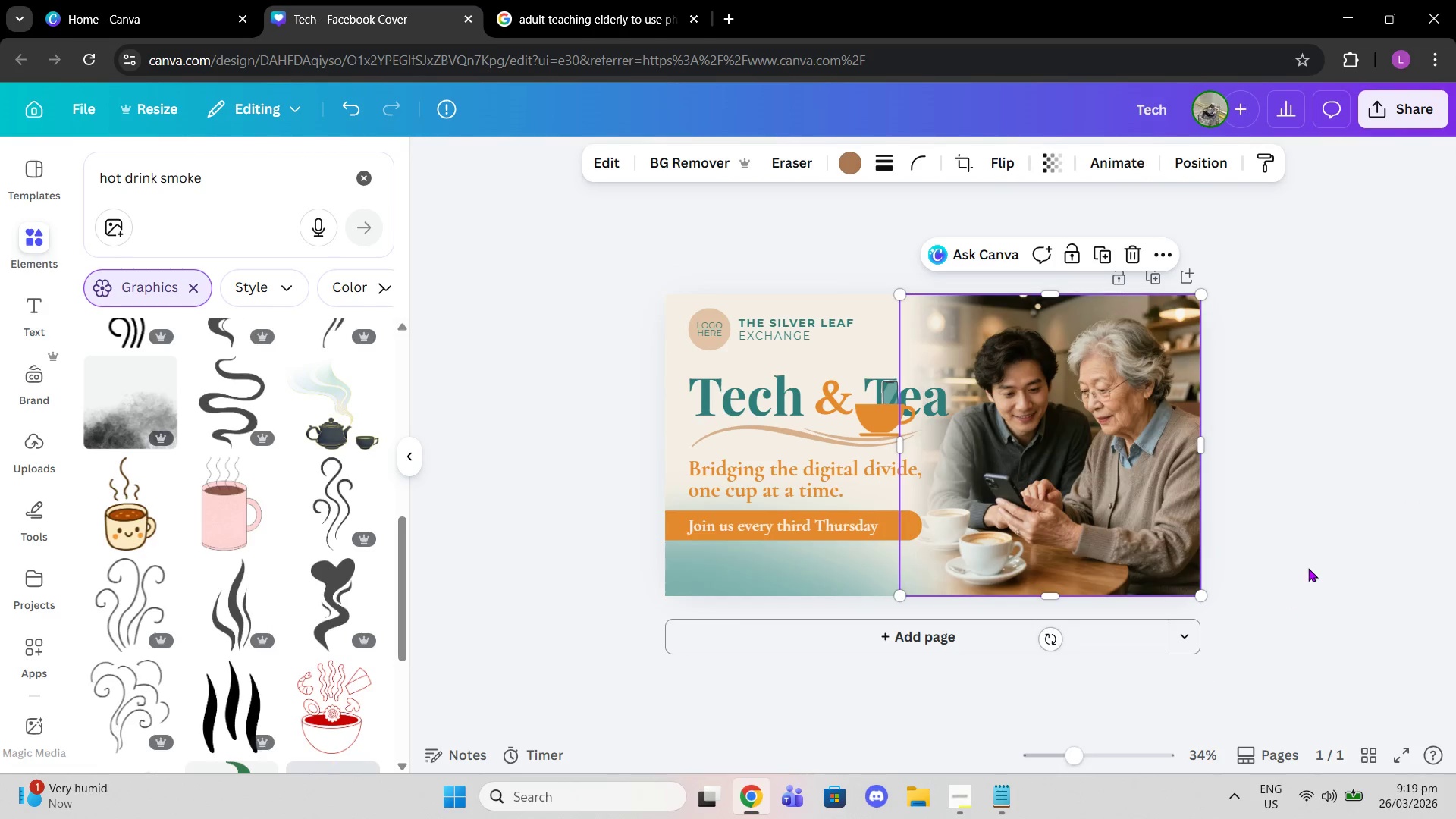 
left_click([1308, 568])
 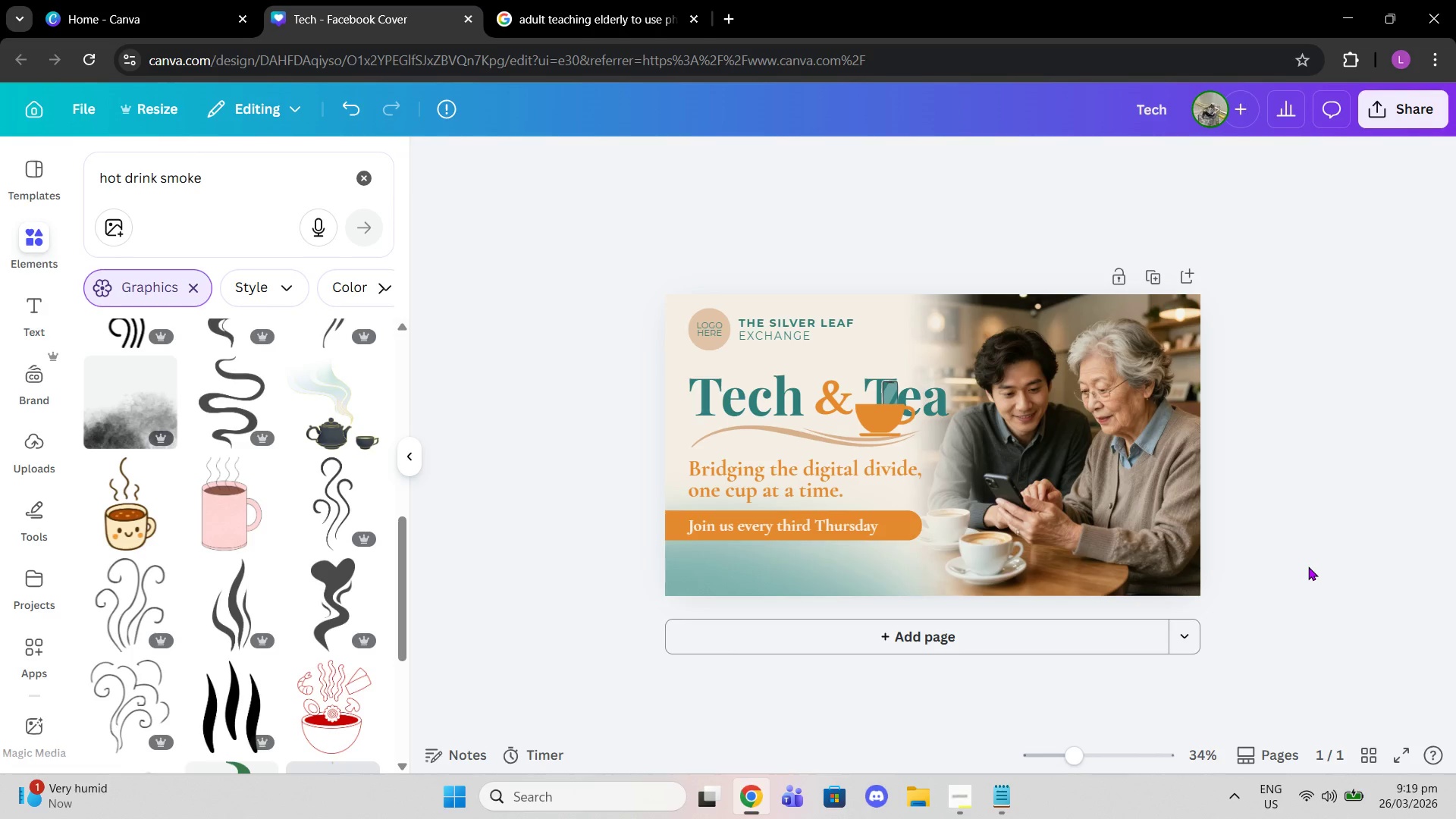 
wait(11.17)
 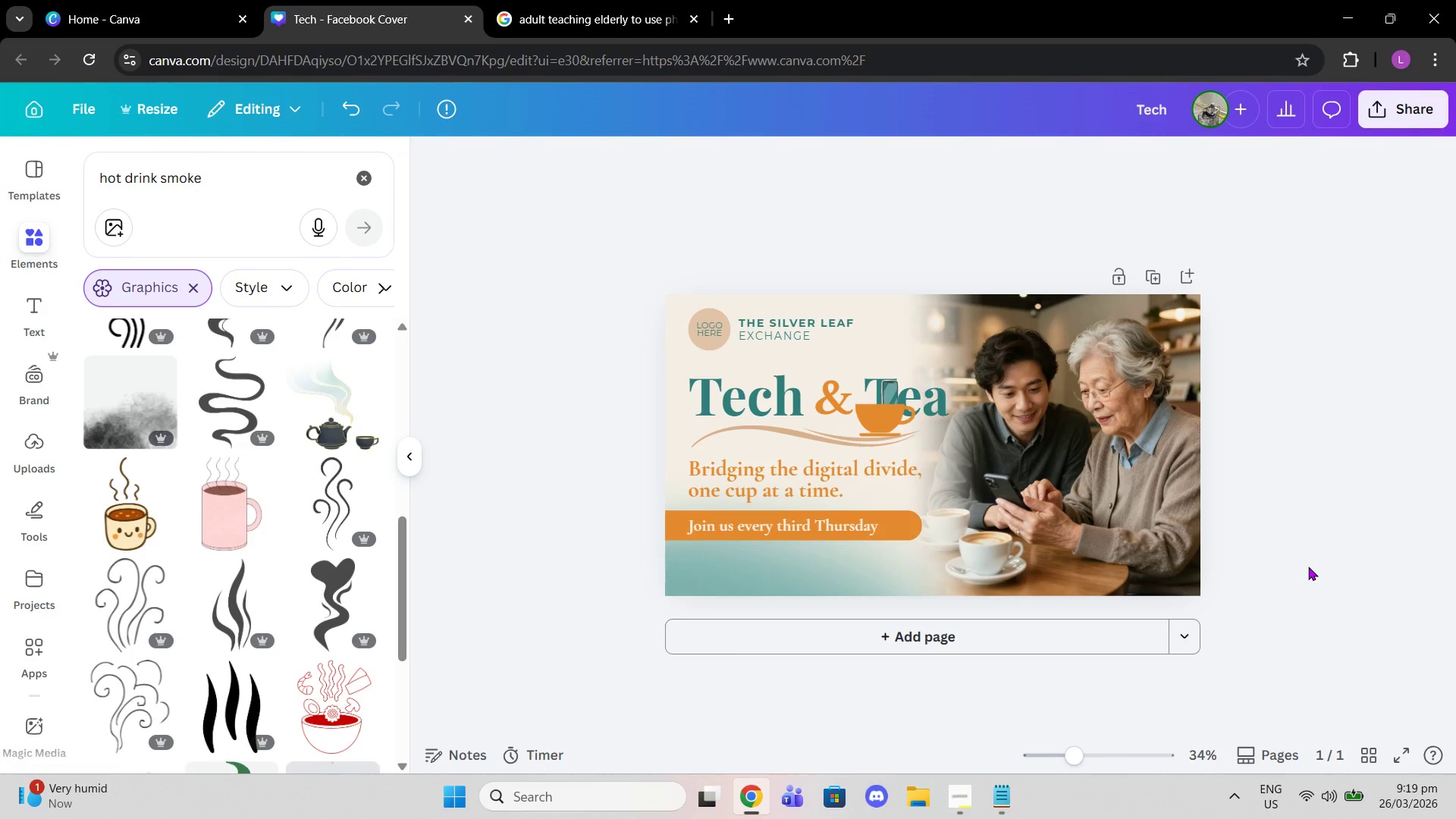 
left_click_drag(start_coordinate=[1072, 755], to_coordinate=[1088, 755])
 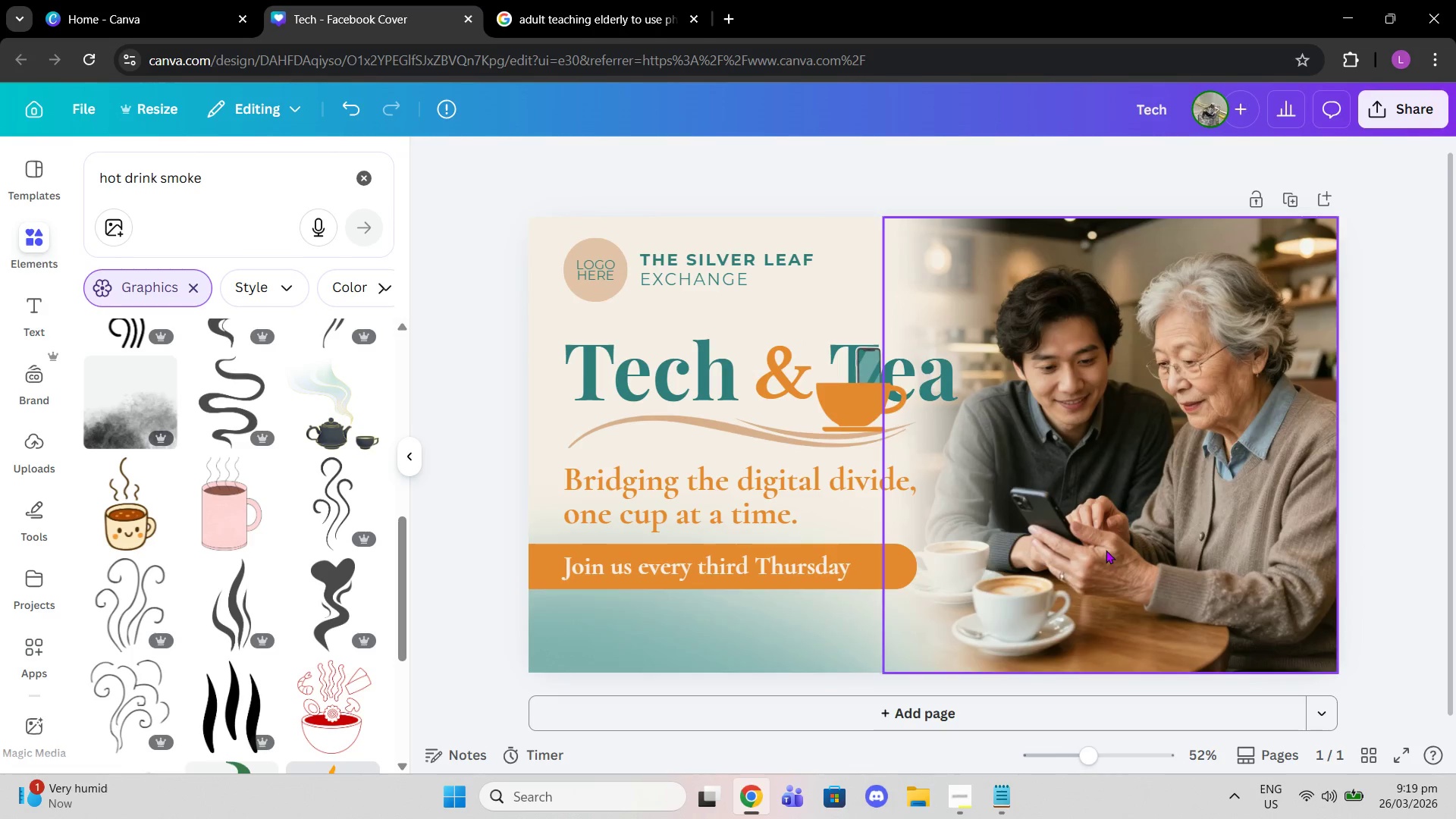 
left_click([1106, 550])
 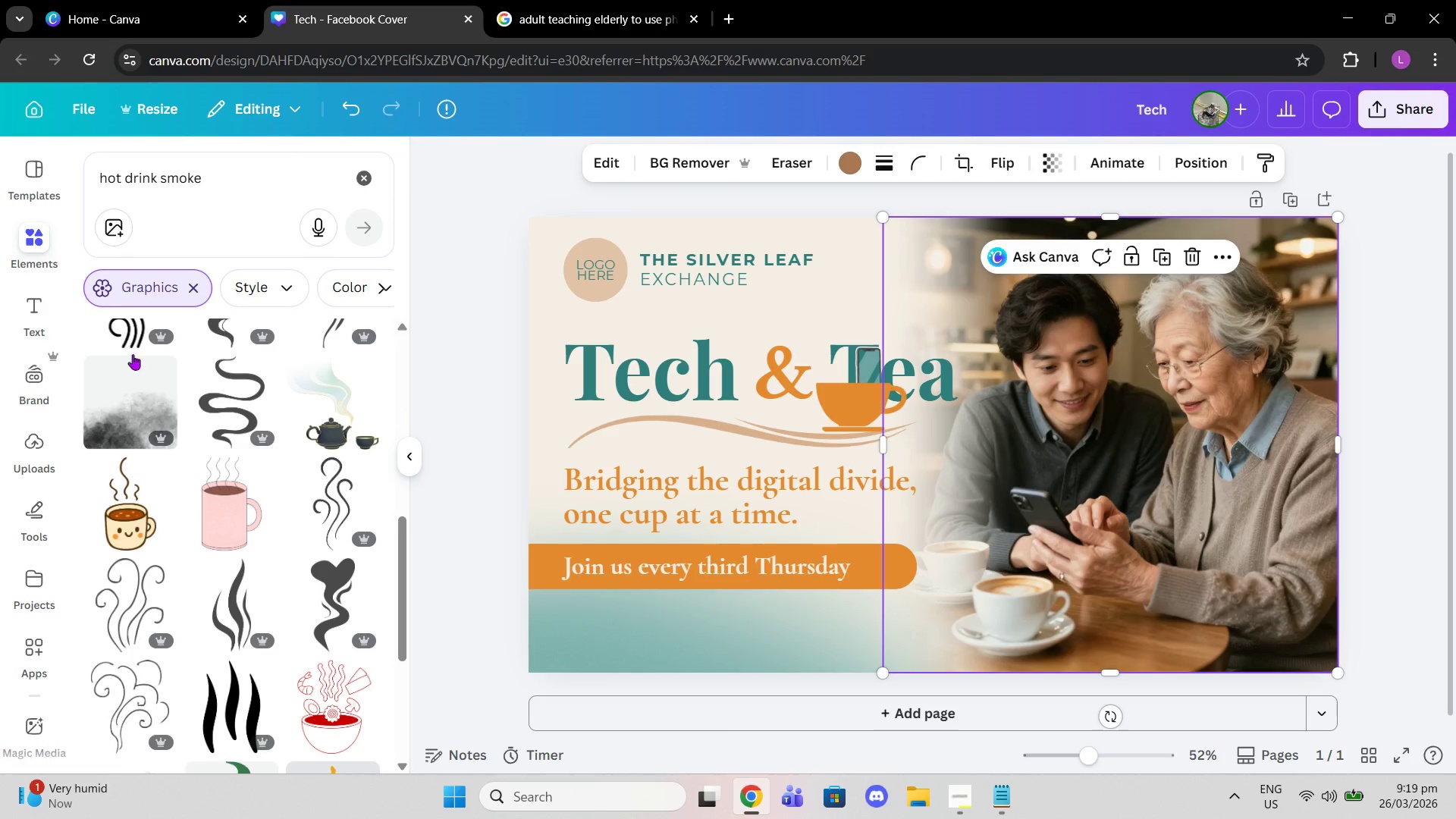 
scroll: coordinate [57, 635], scroll_direction: down, amount: 15.0
 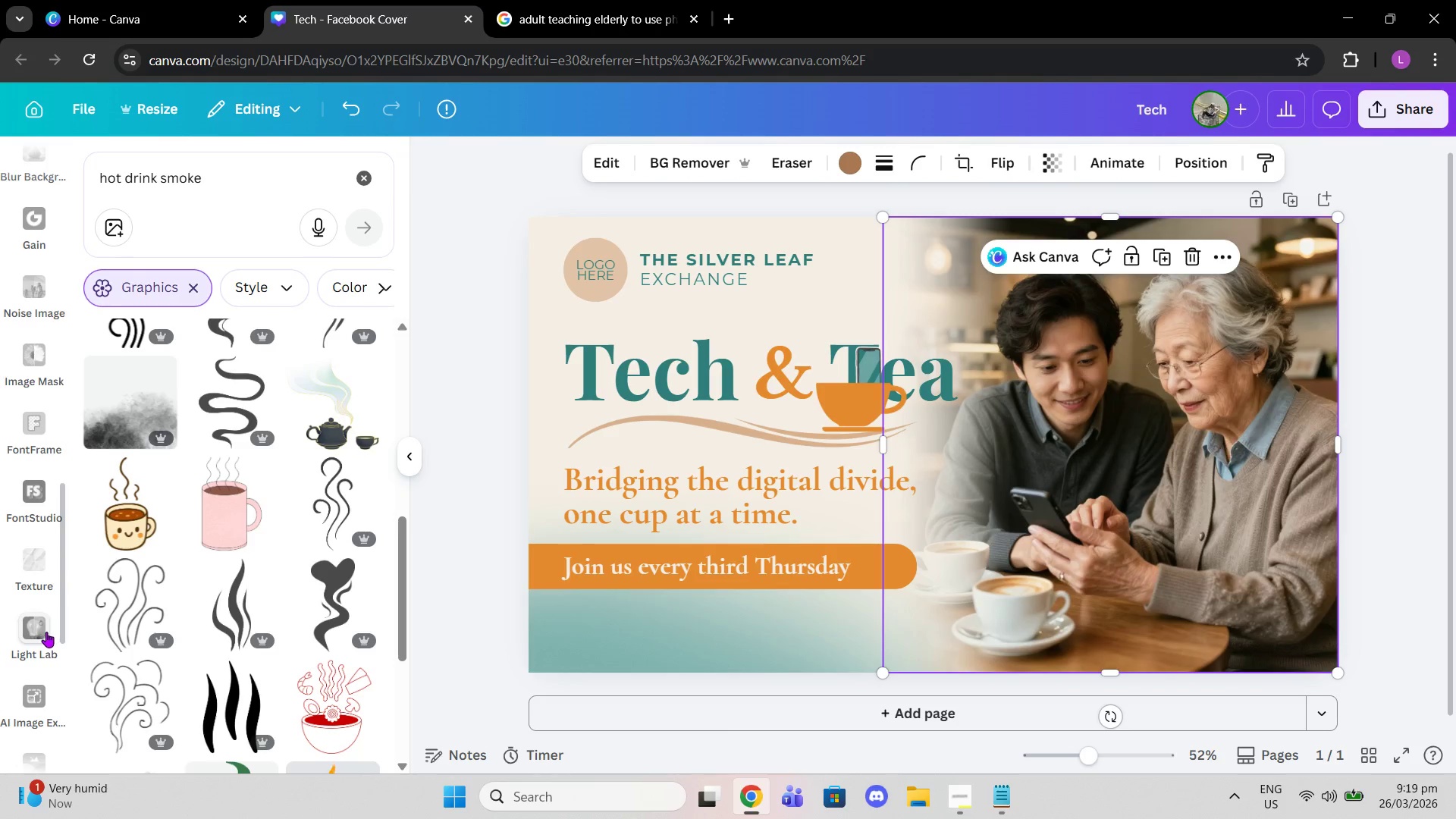 
scroll: coordinate [46, 632], scroll_direction: down, amount: 1.0
 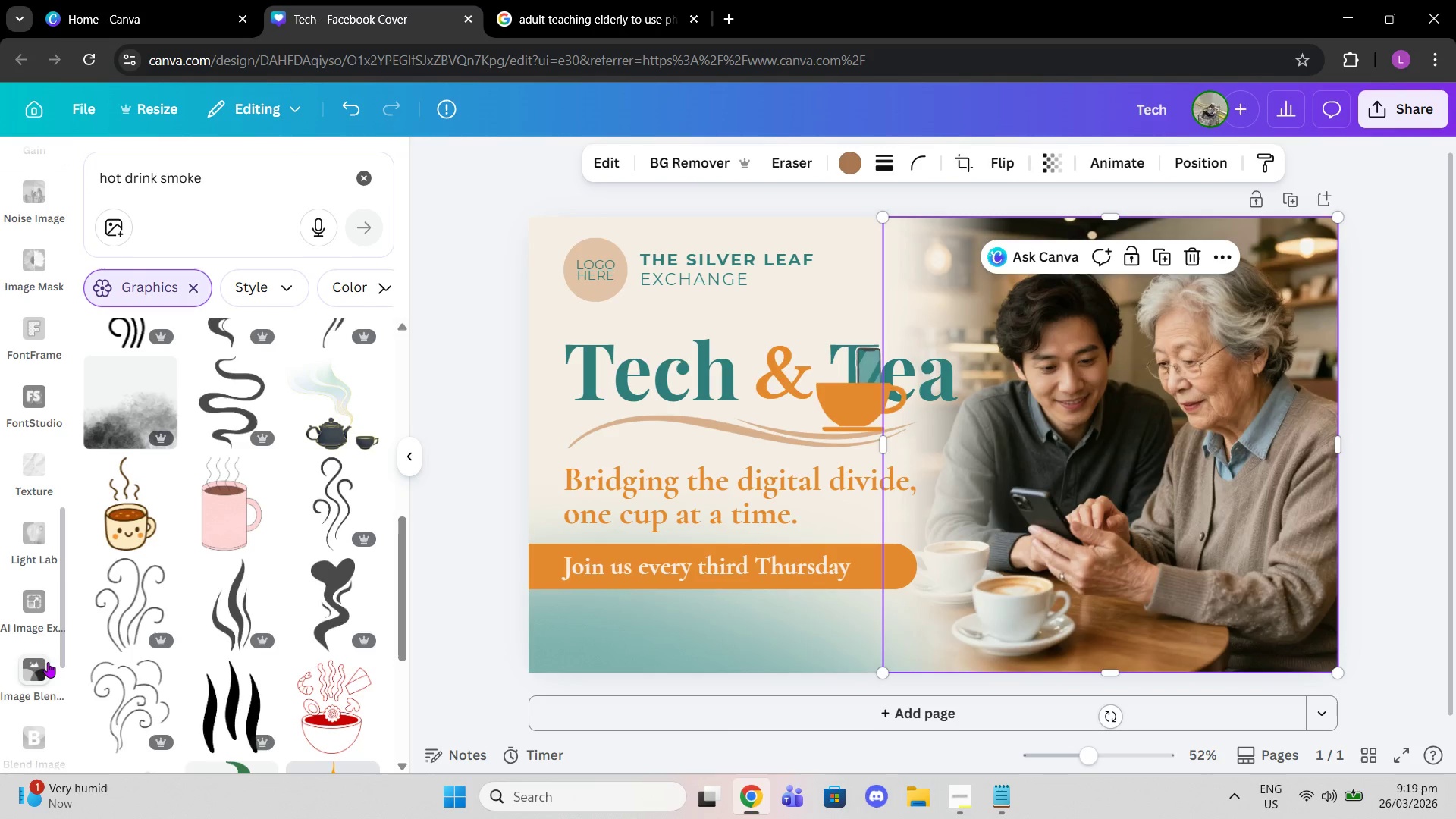 
left_click([39, 659])
 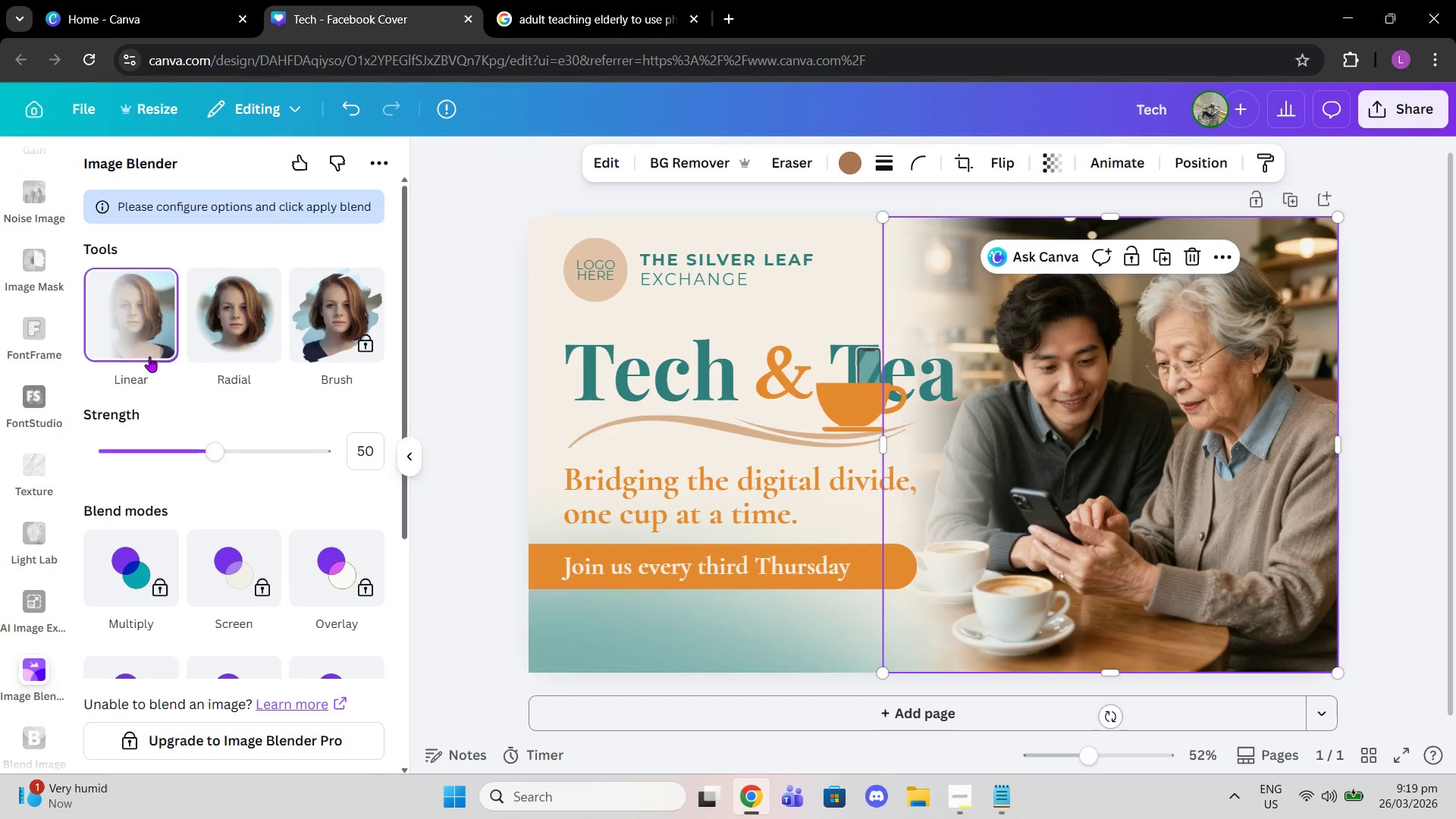 
left_click([248, 329])
 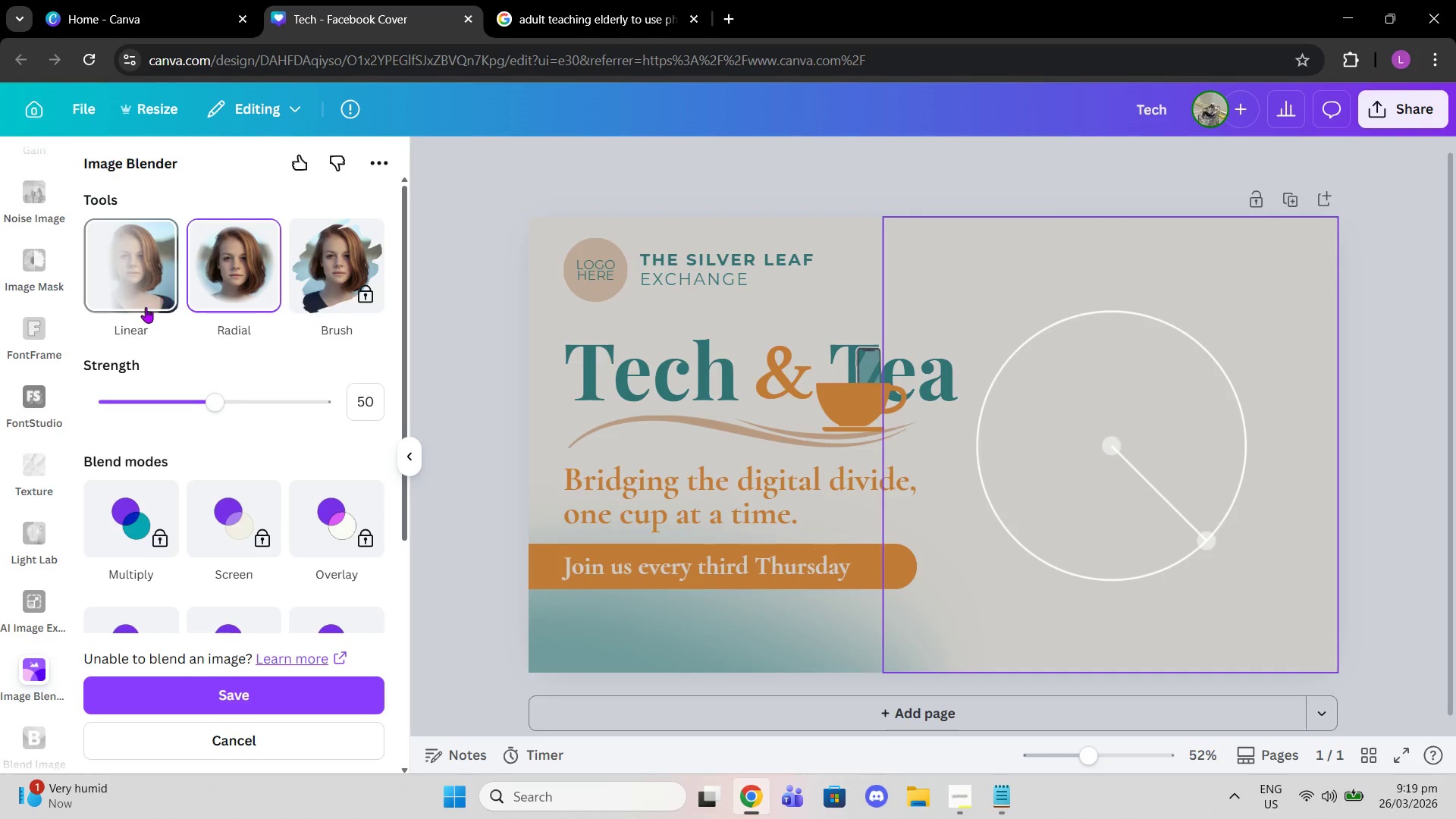 
left_click([144, 306])
 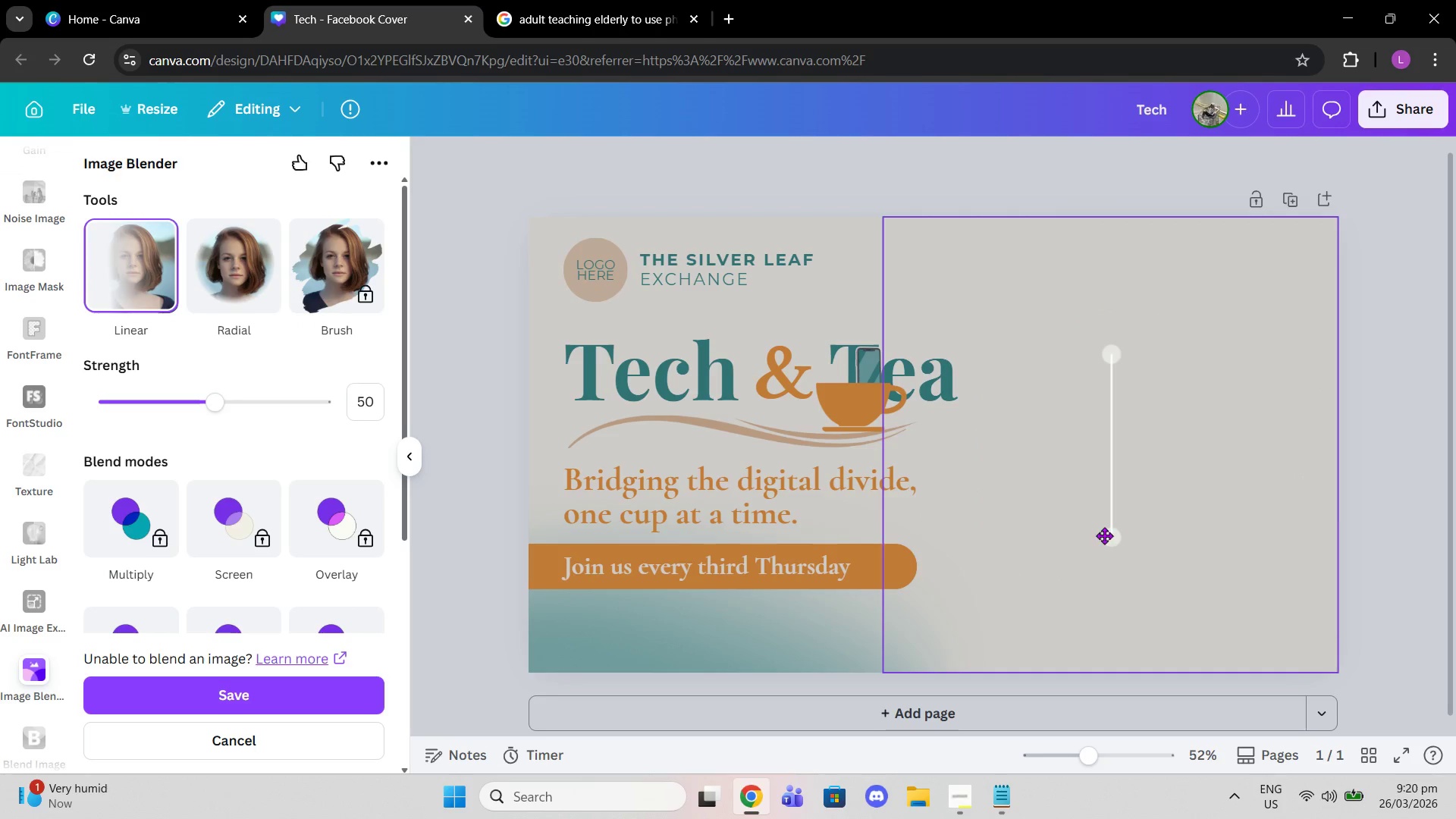 
left_click_drag(start_coordinate=[1110, 537], to_coordinate=[822, 257])
 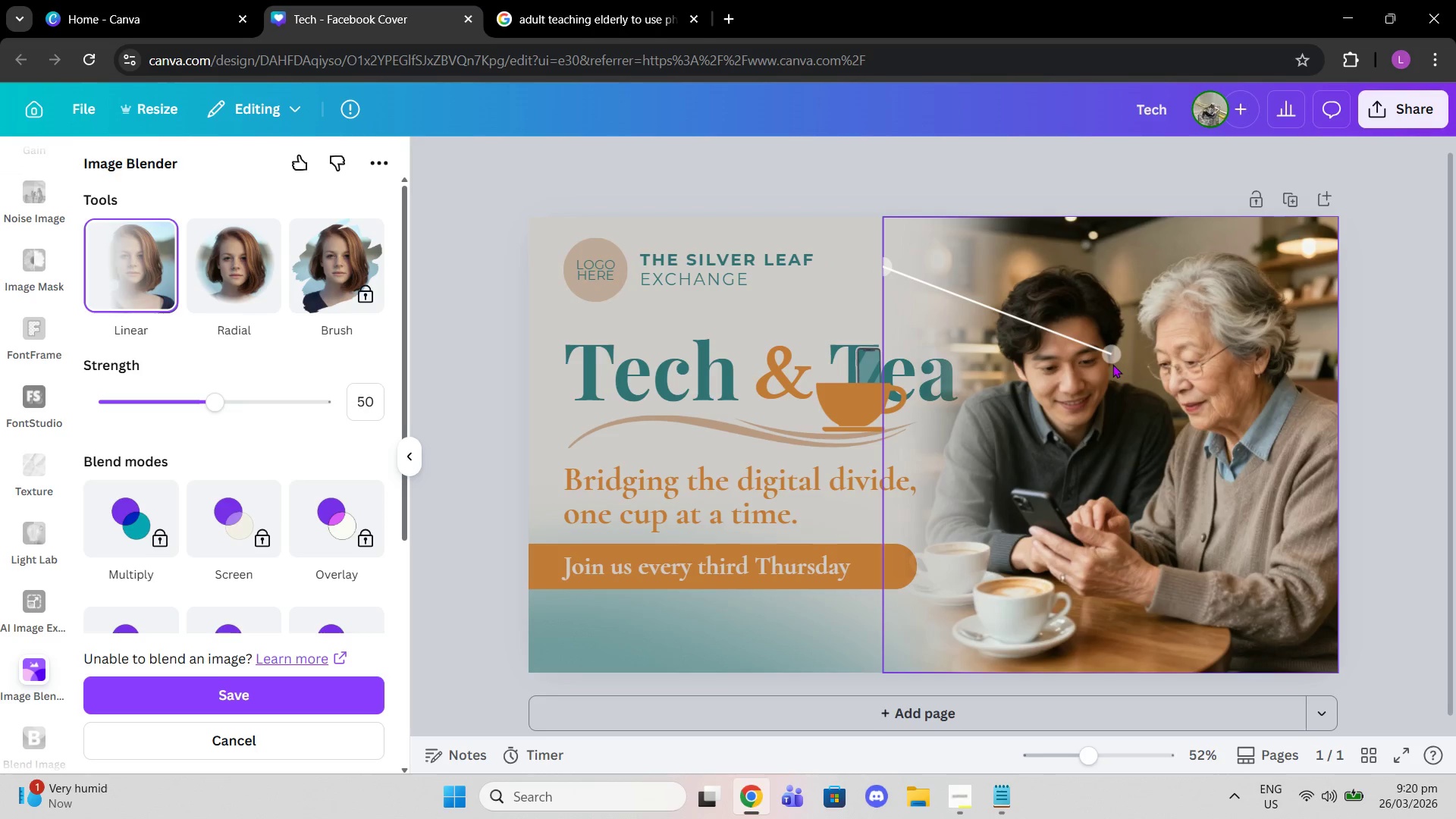 
left_click_drag(start_coordinate=[1112, 364], to_coordinate=[1149, 372])
 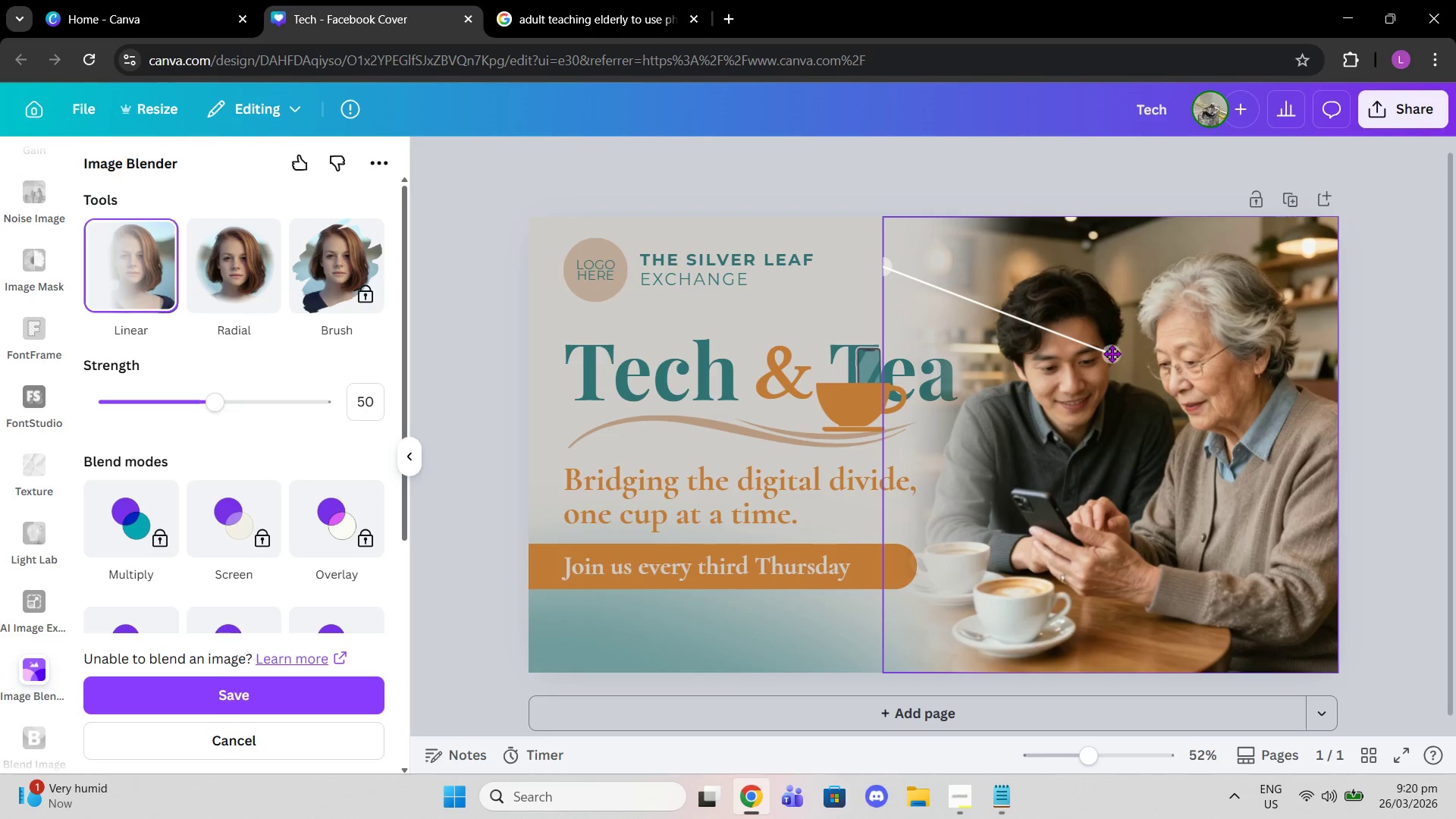 
left_click_drag(start_coordinate=[1112, 353], to_coordinate=[1053, 362])
 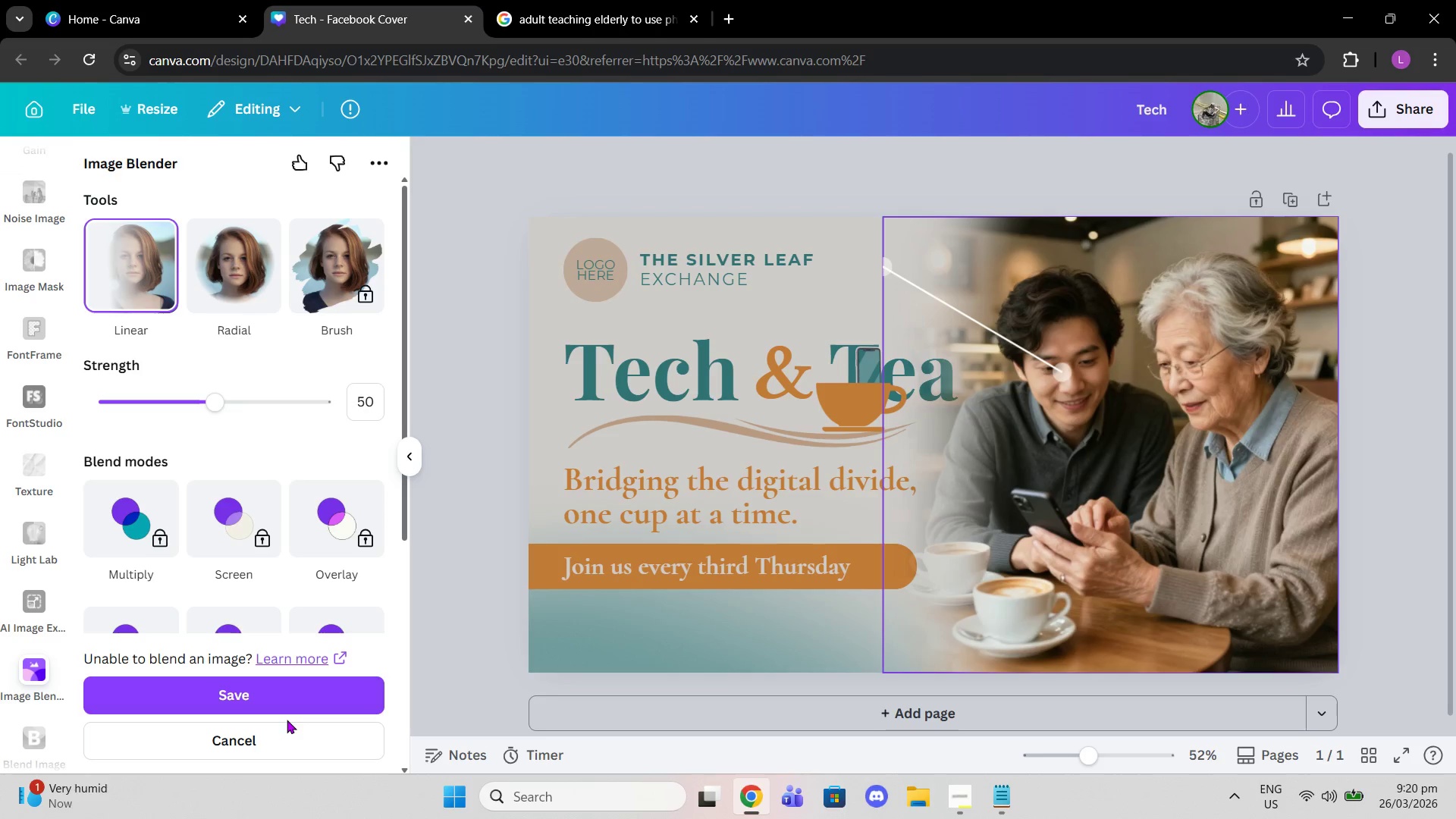 
left_click([268, 703])
 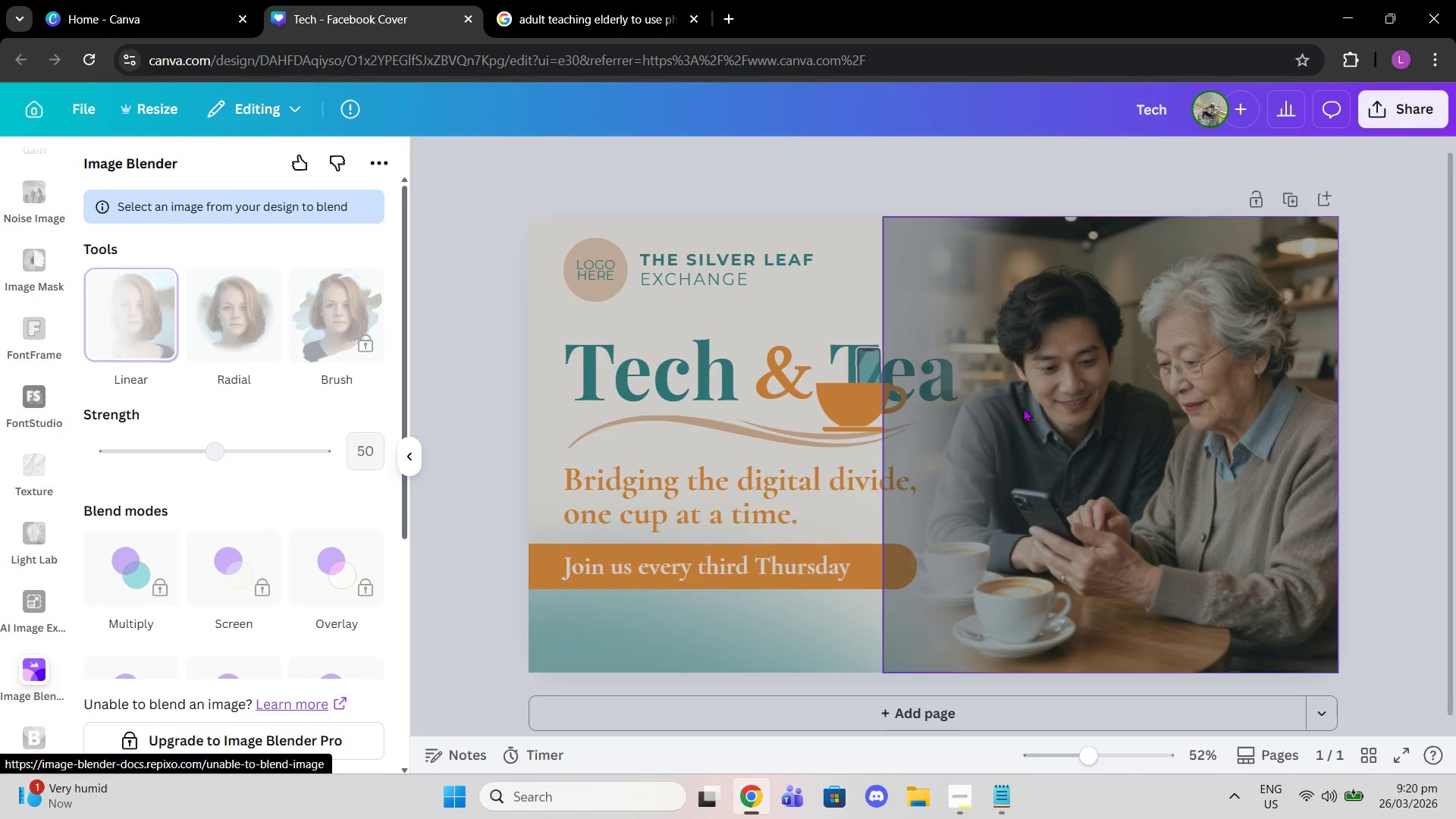 
mouse_move([1092, 382])
 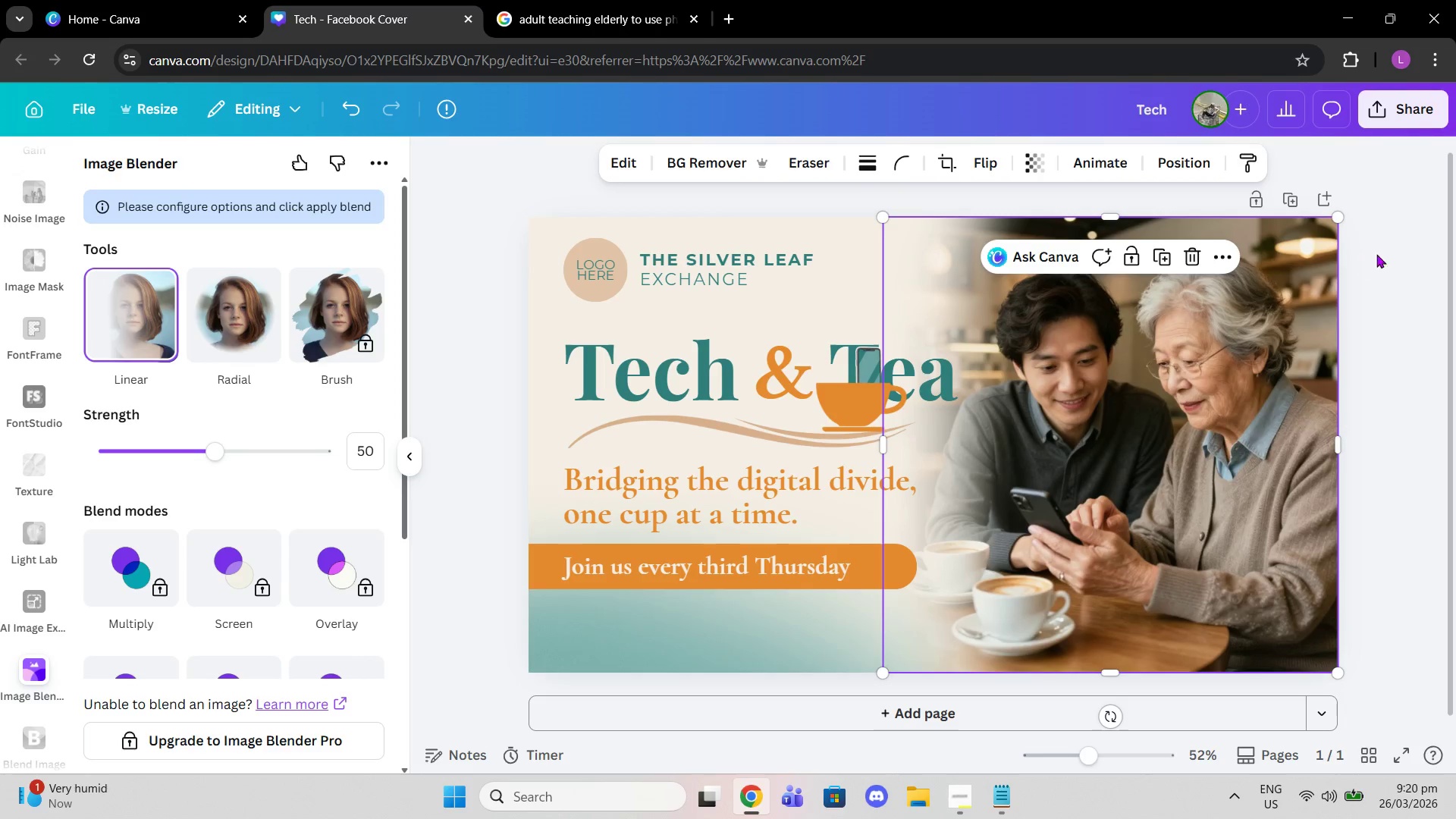 
left_click([1385, 252])
 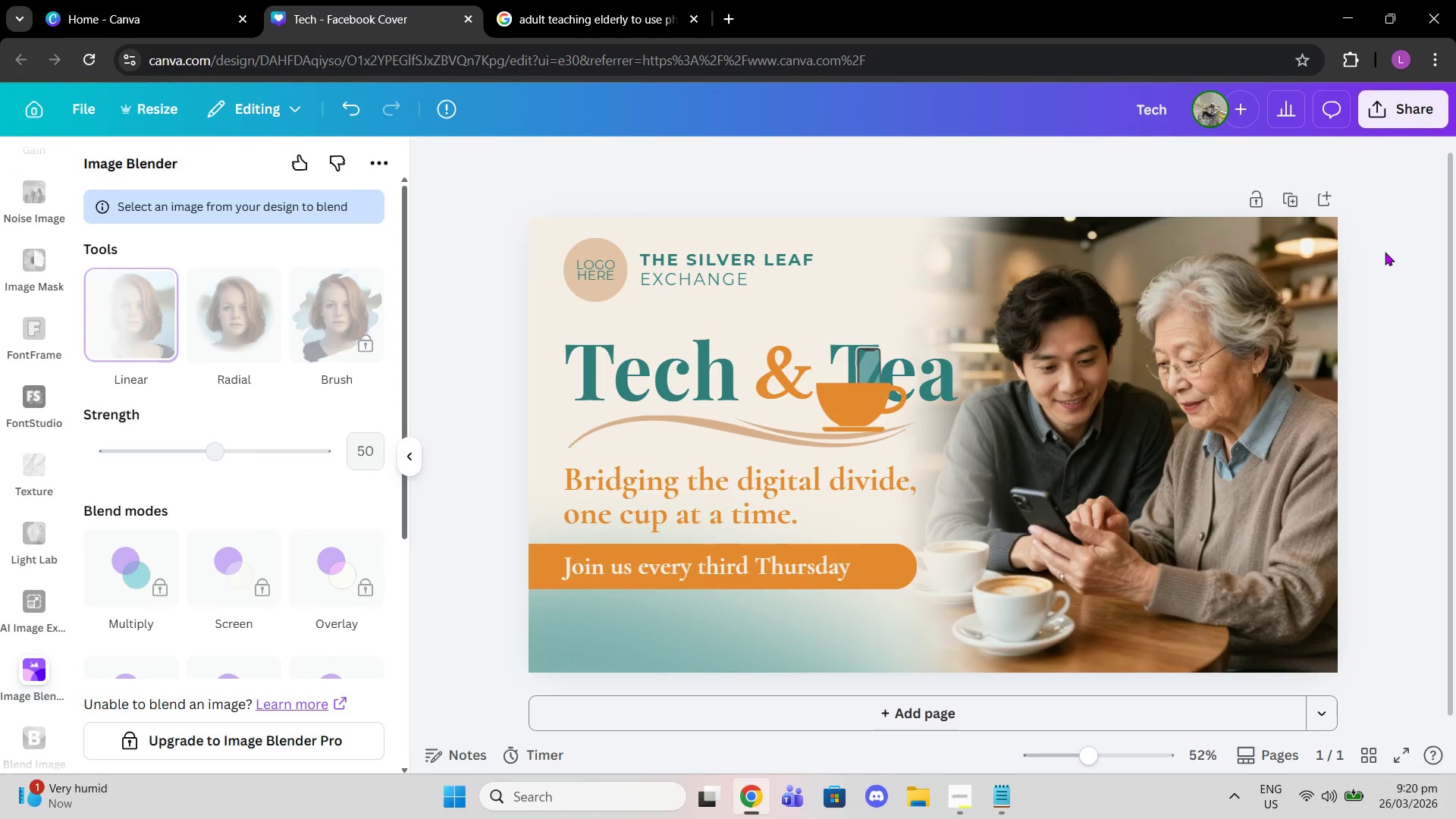 
key(Control+Z)
 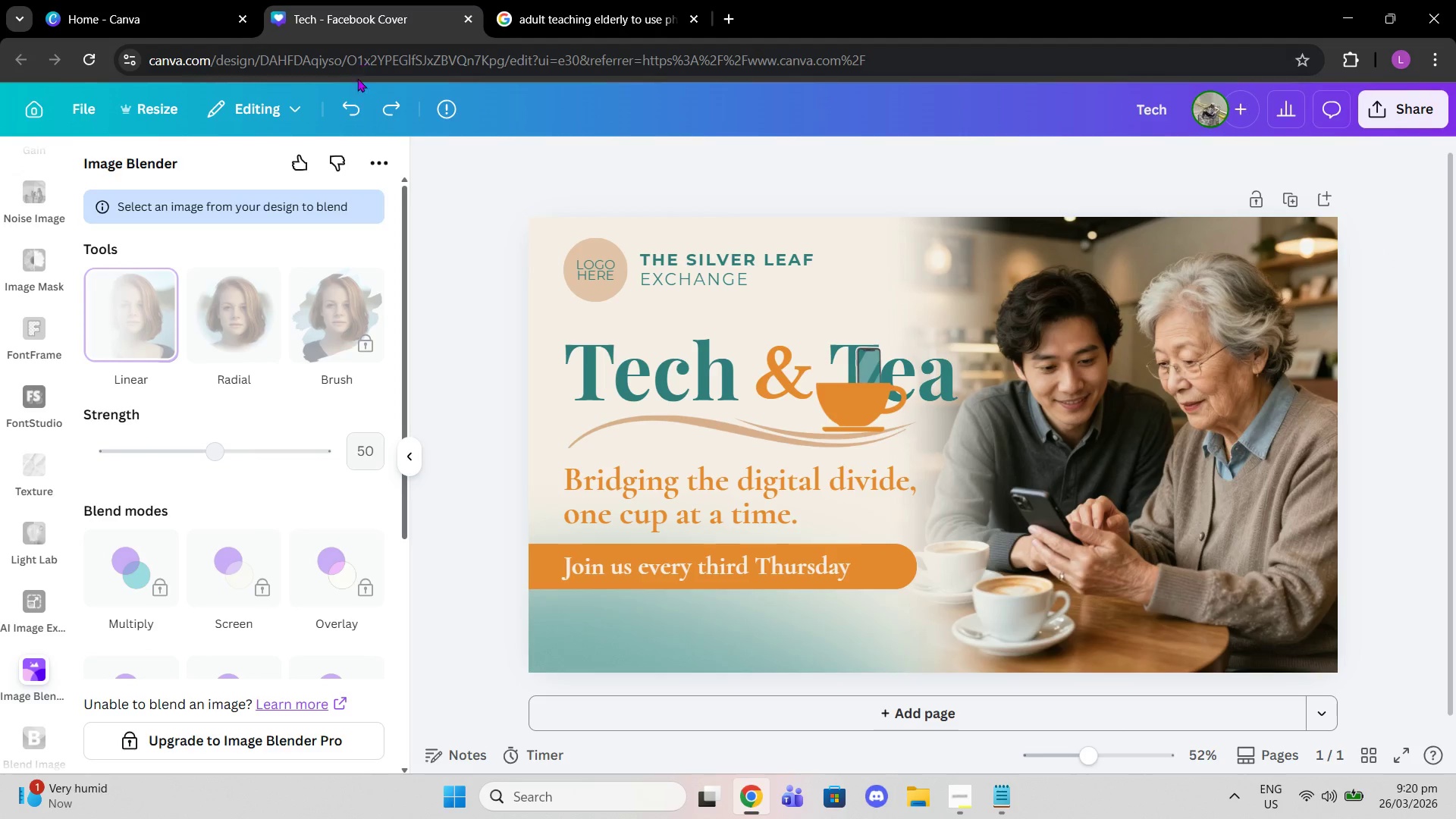 
left_click([388, 106])
 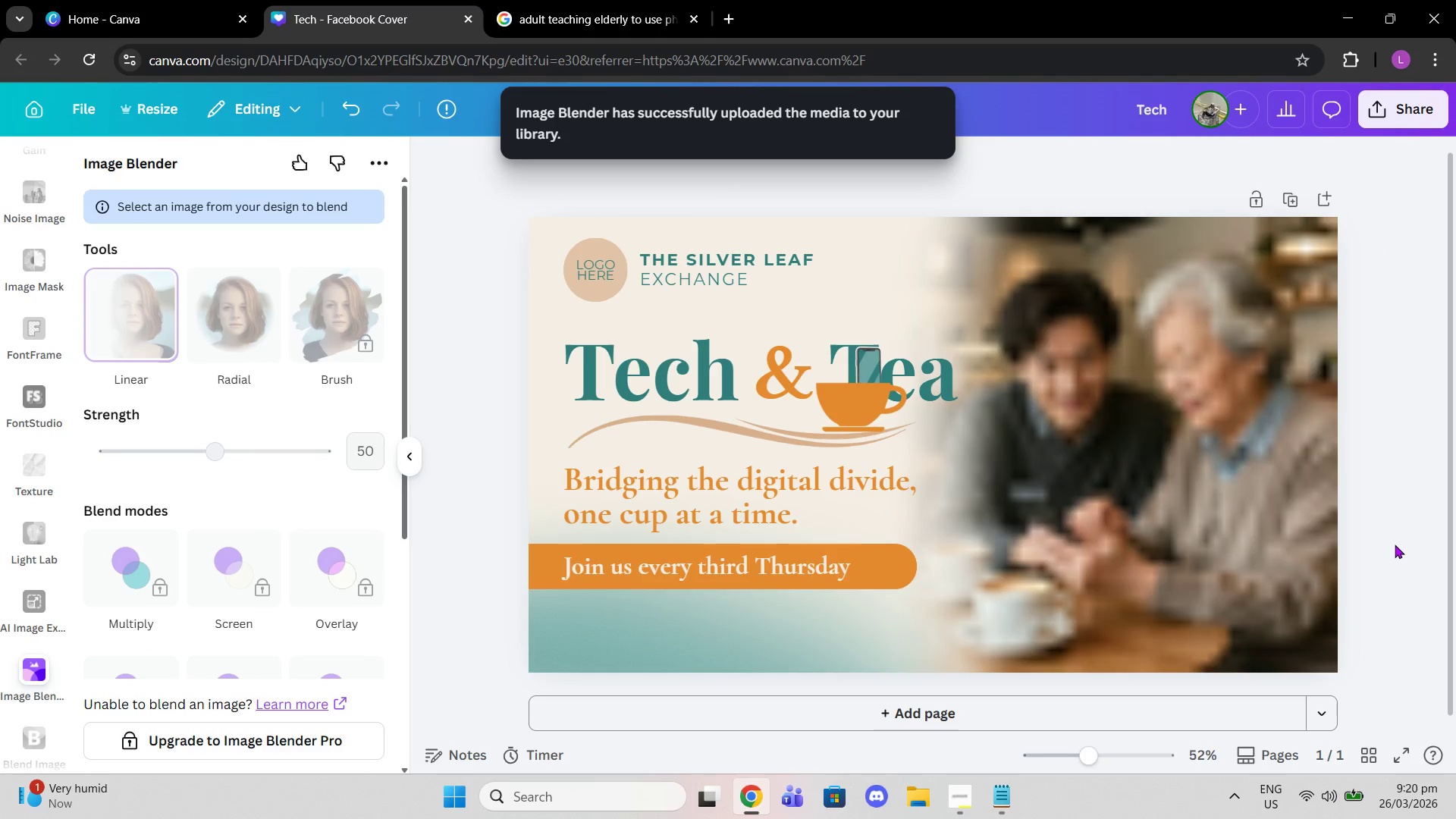 
left_click([1395, 544])
 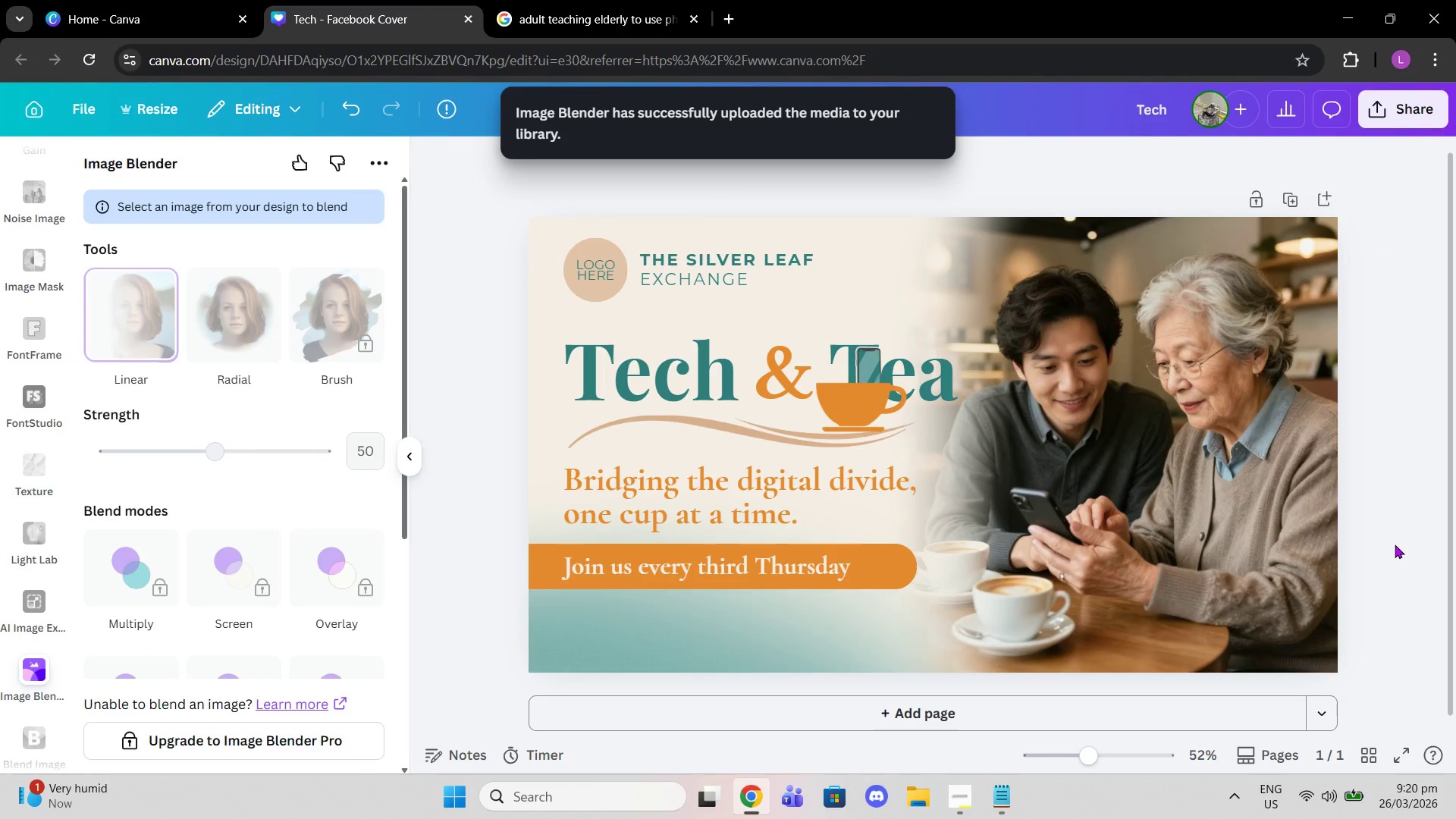 
left_click([1395, 544])
 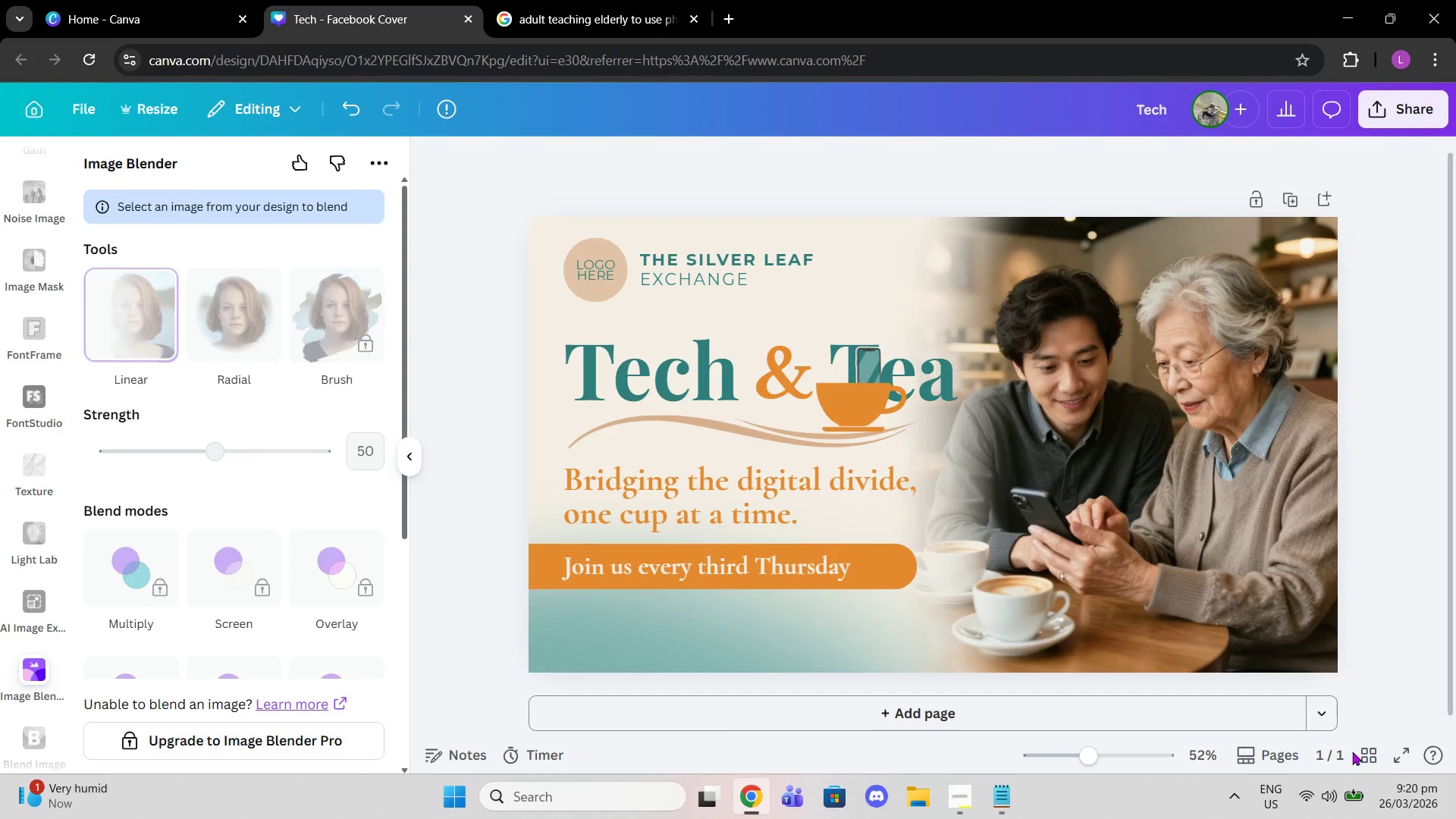 
wait(11.33)
 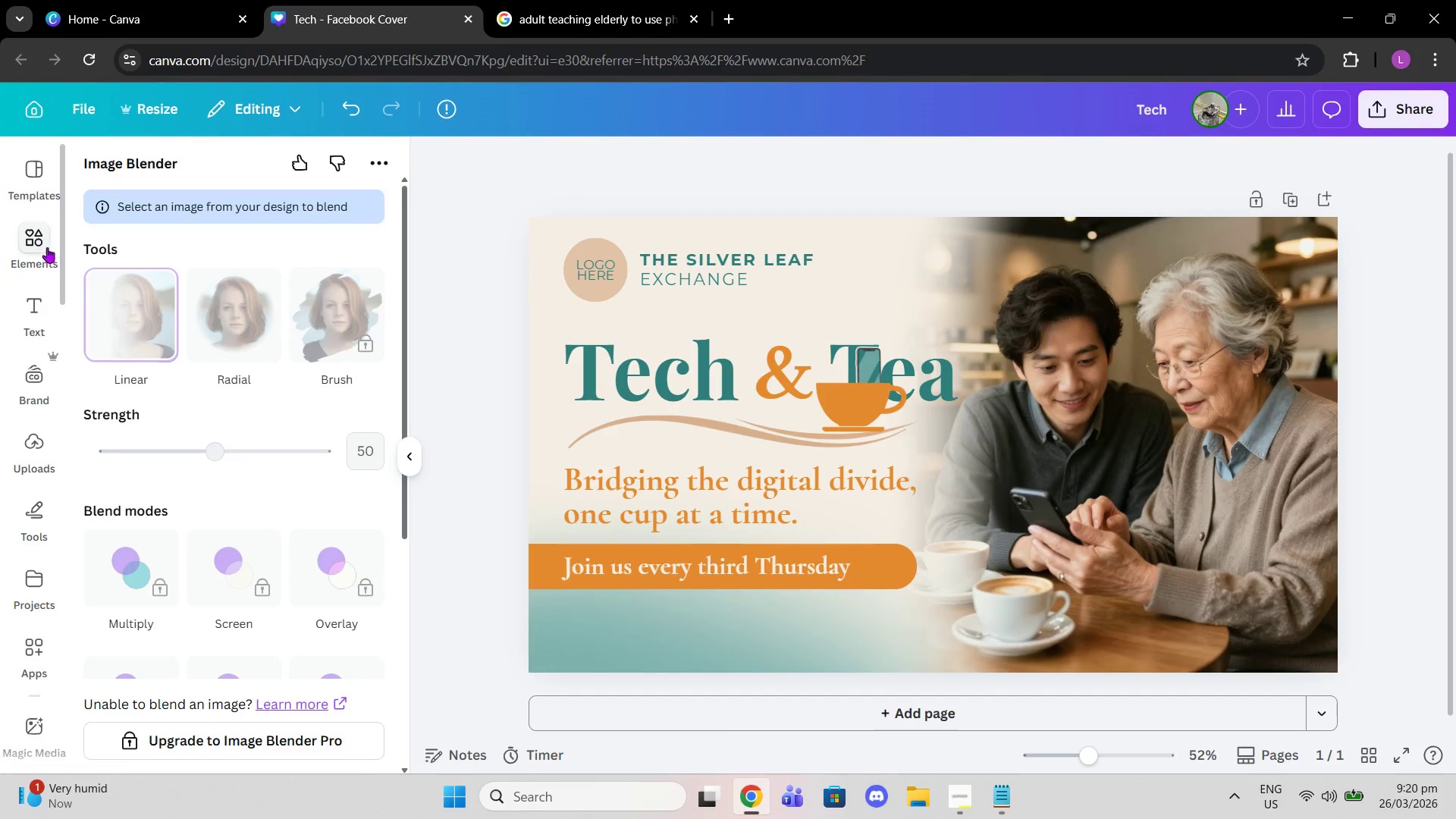 
left_click([47, 247])
 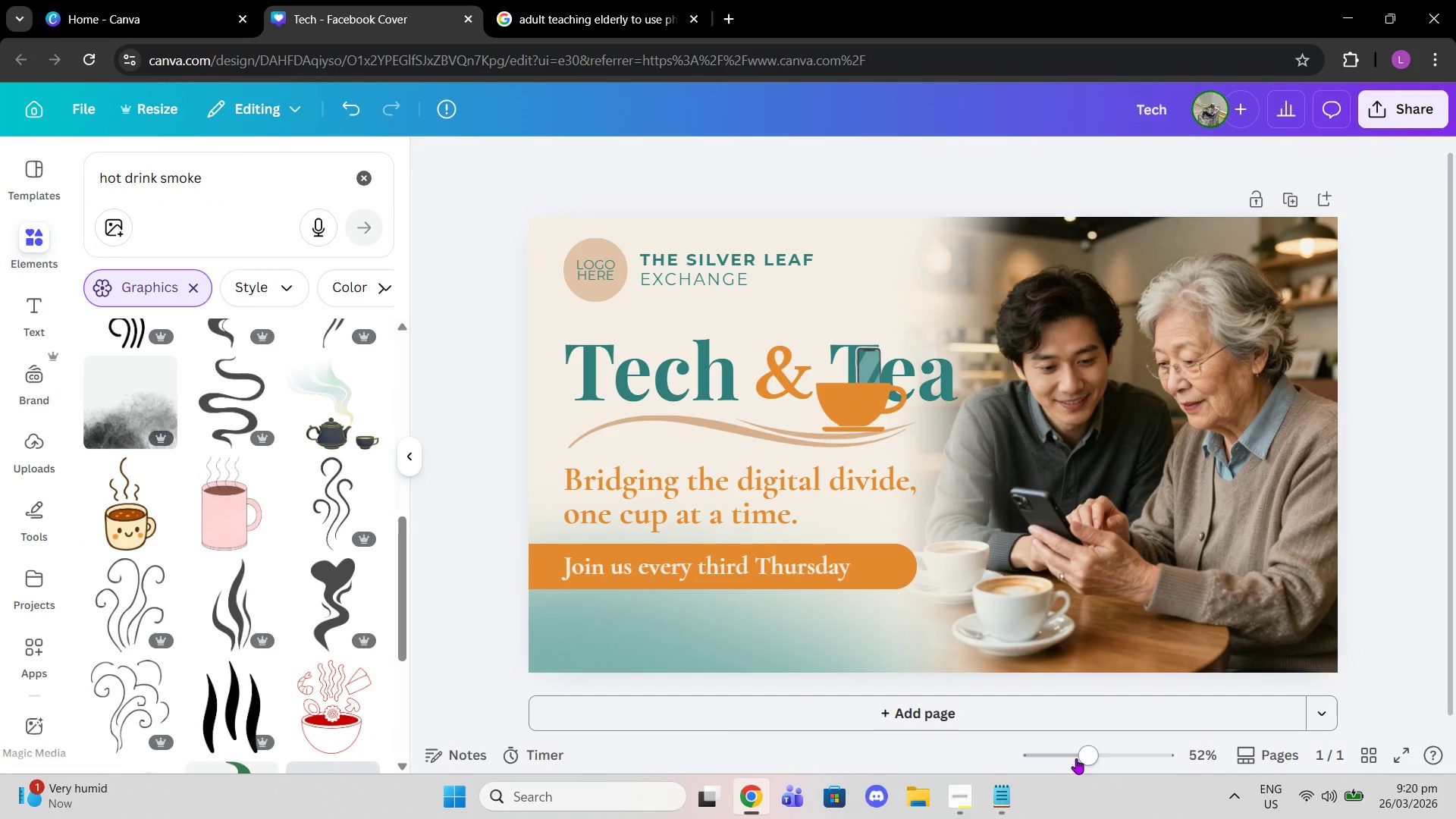 
scroll: coordinate [58, 287], scroll_direction: up, amount: 22.0
 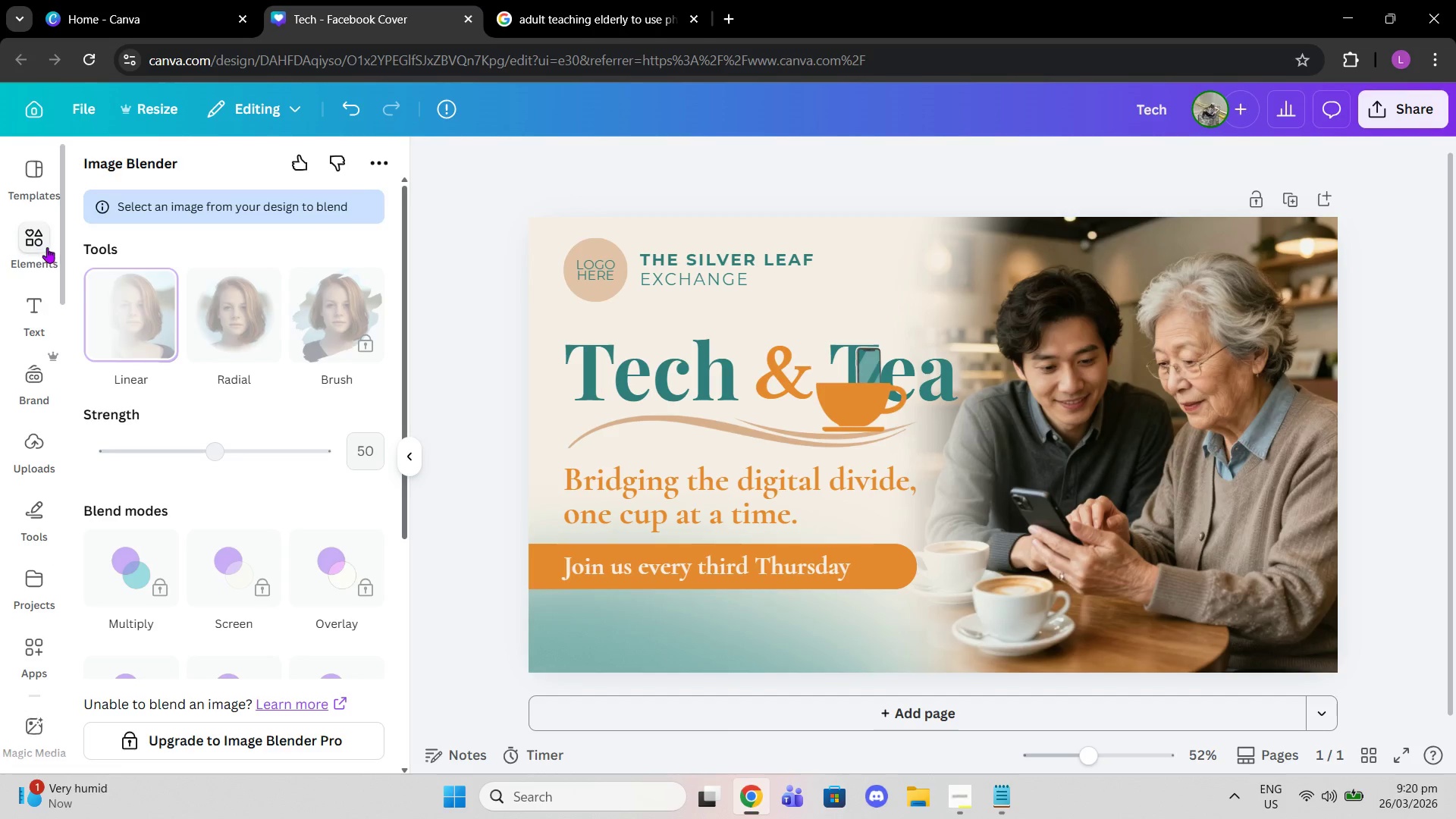 
left_click_drag(start_coordinate=[1085, 757], to_coordinate=[1122, 774])
 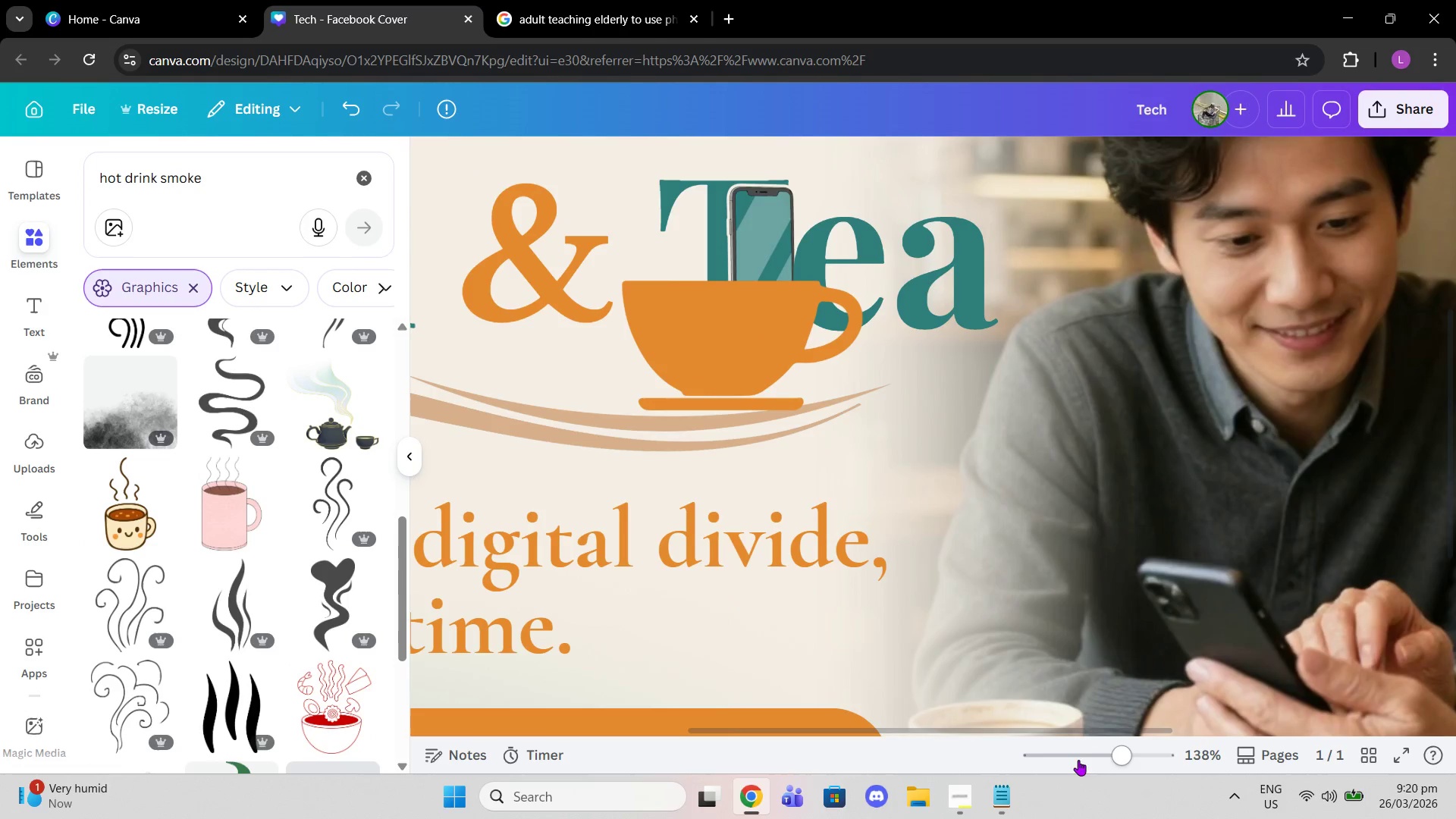 
scroll: coordinate [748, 445], scroll_direction: up, amount: 6.0
 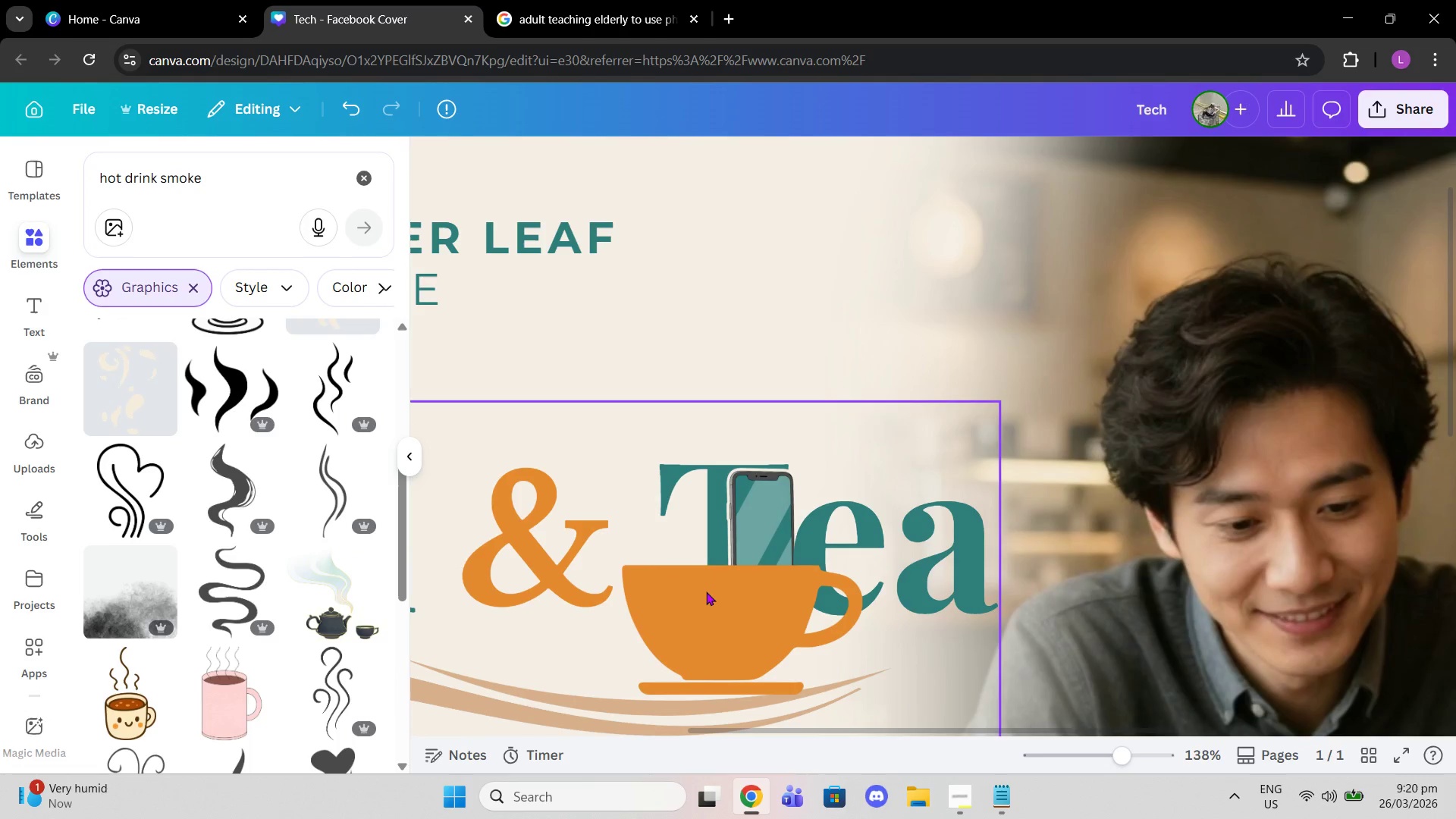 
left_click([706, 592])
 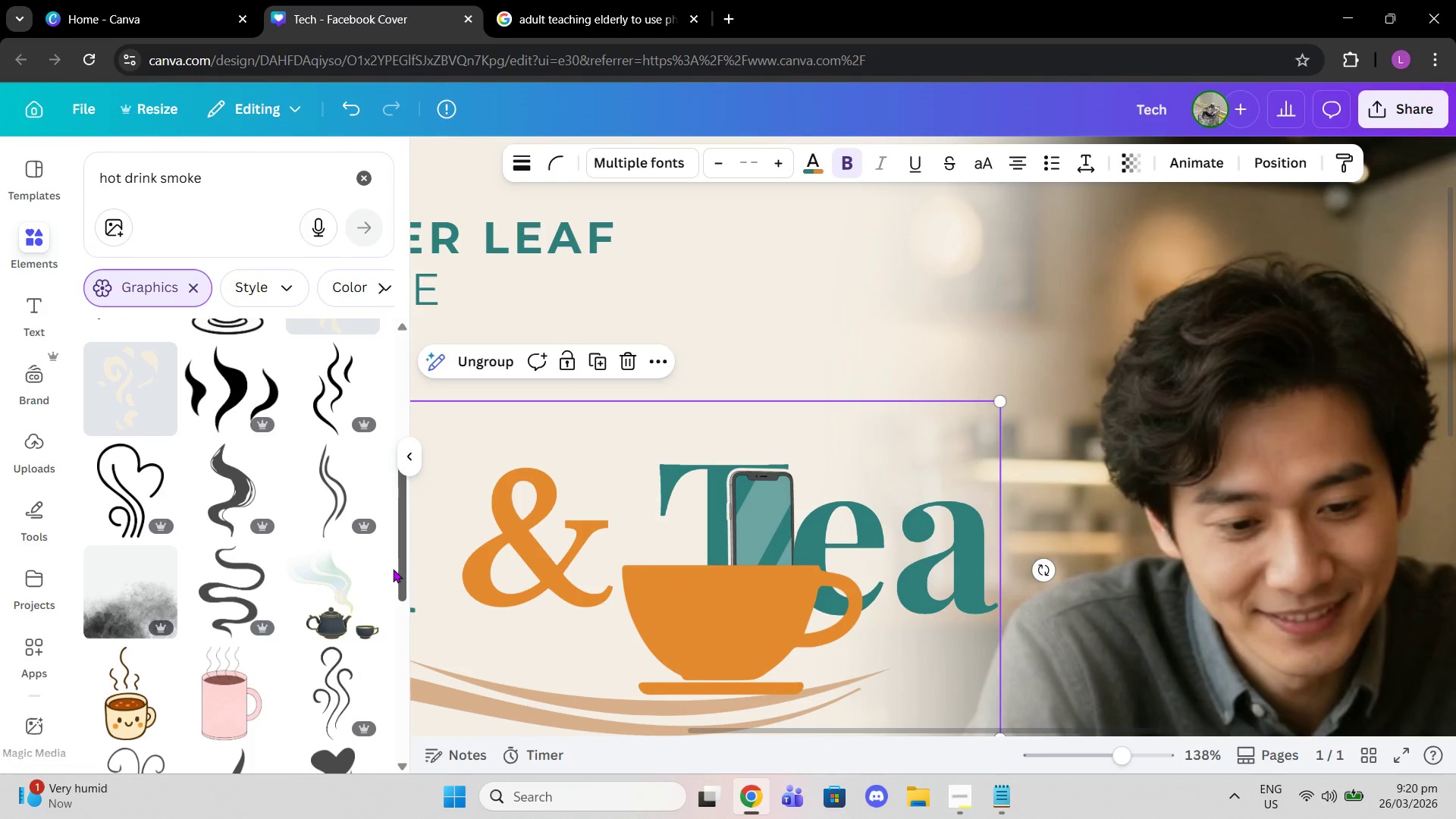 
scroll: coordinate [261, 624], scroll_direction: down, amount: 3.0
 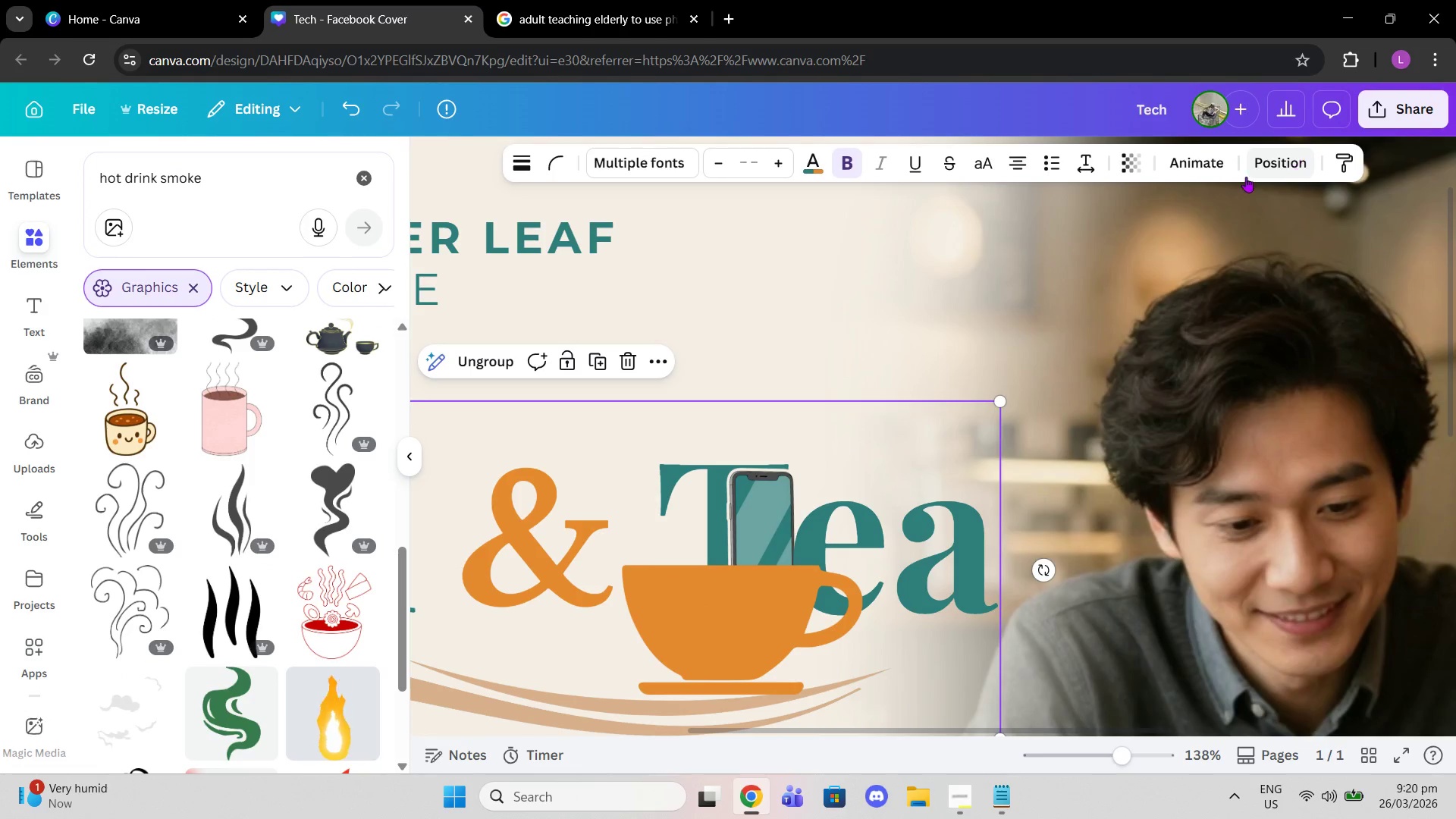 
left_click([487, 364])
 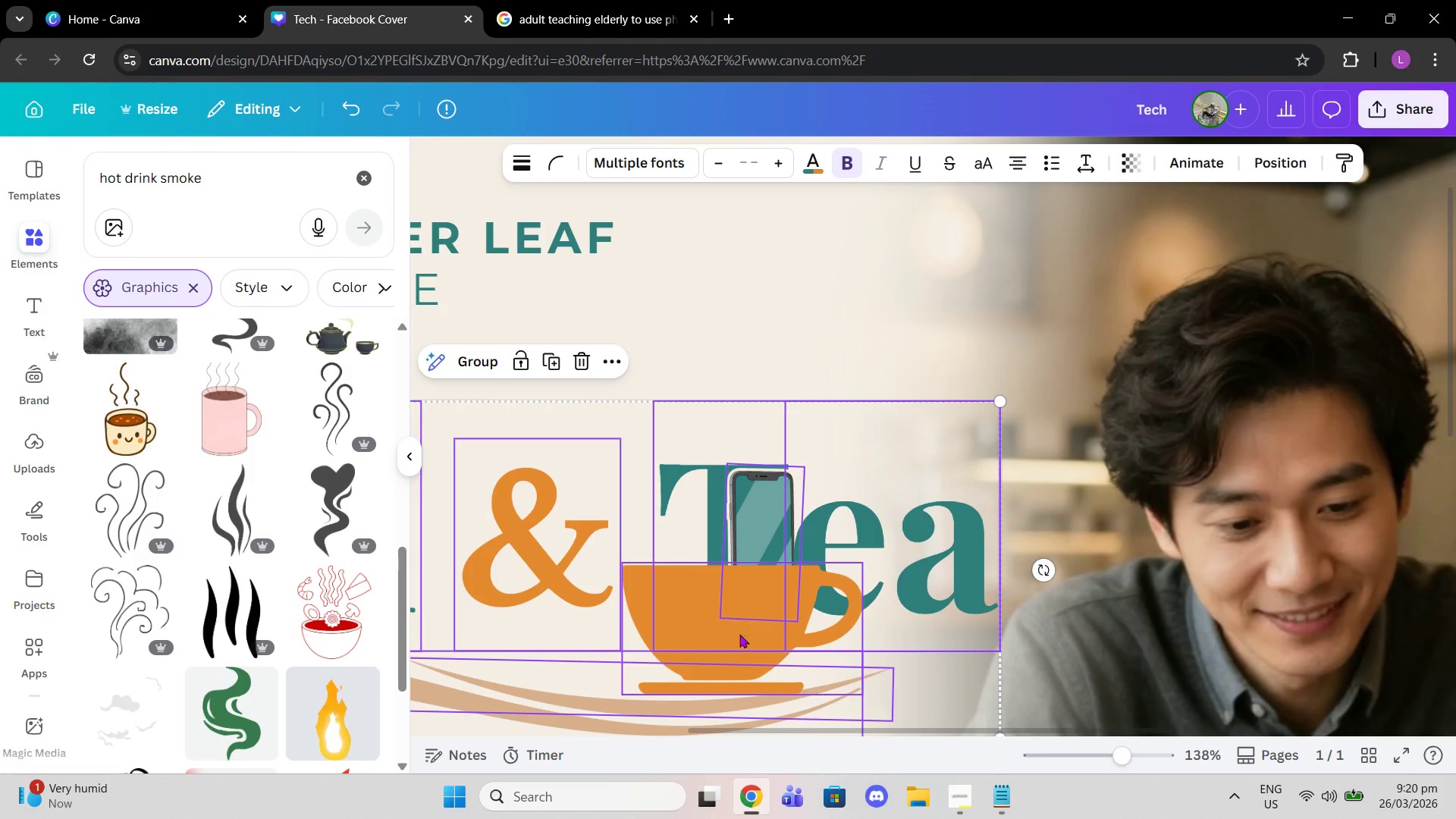 
left_click([710, 622])
 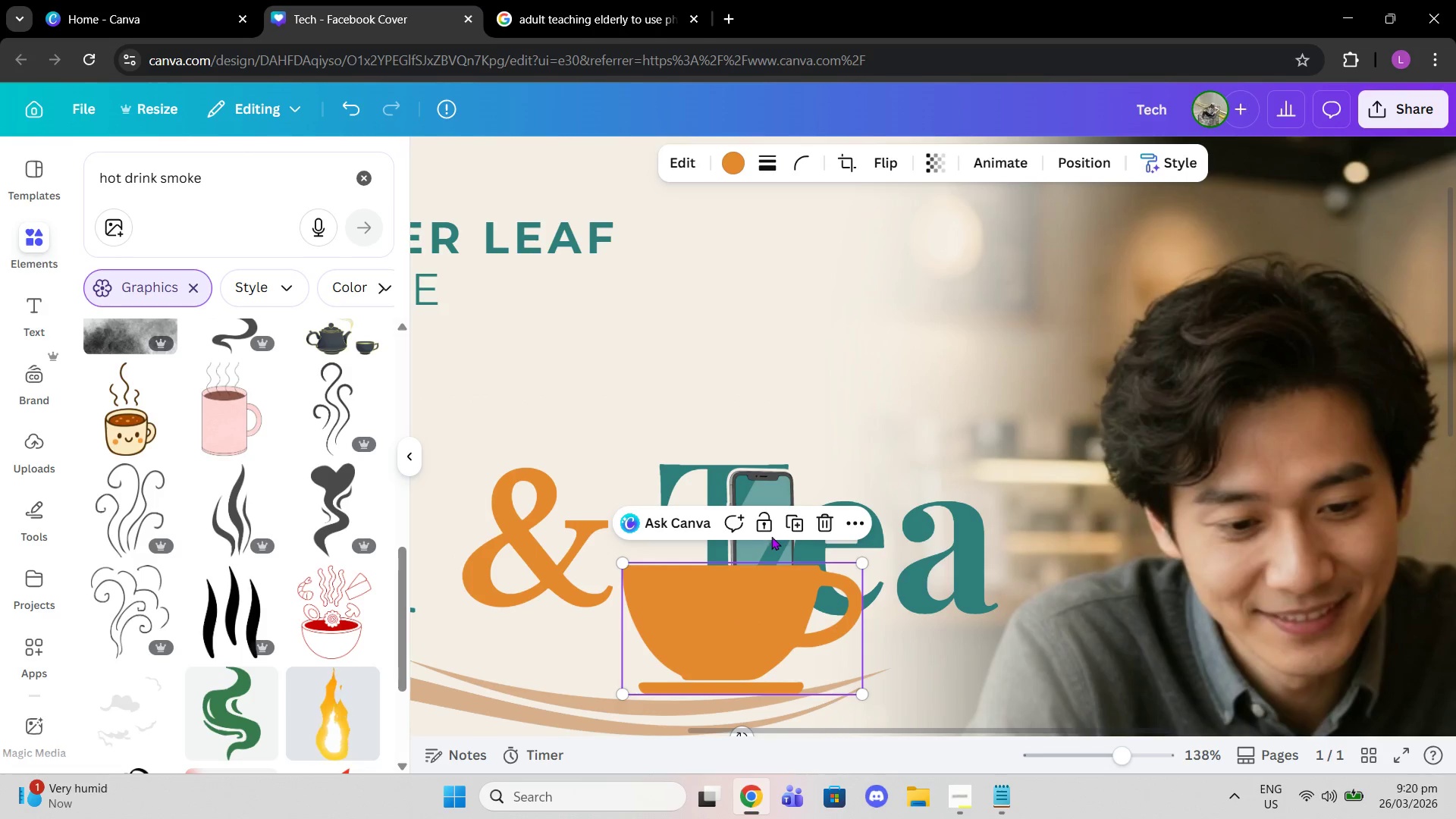 
left_click([795, 518])
 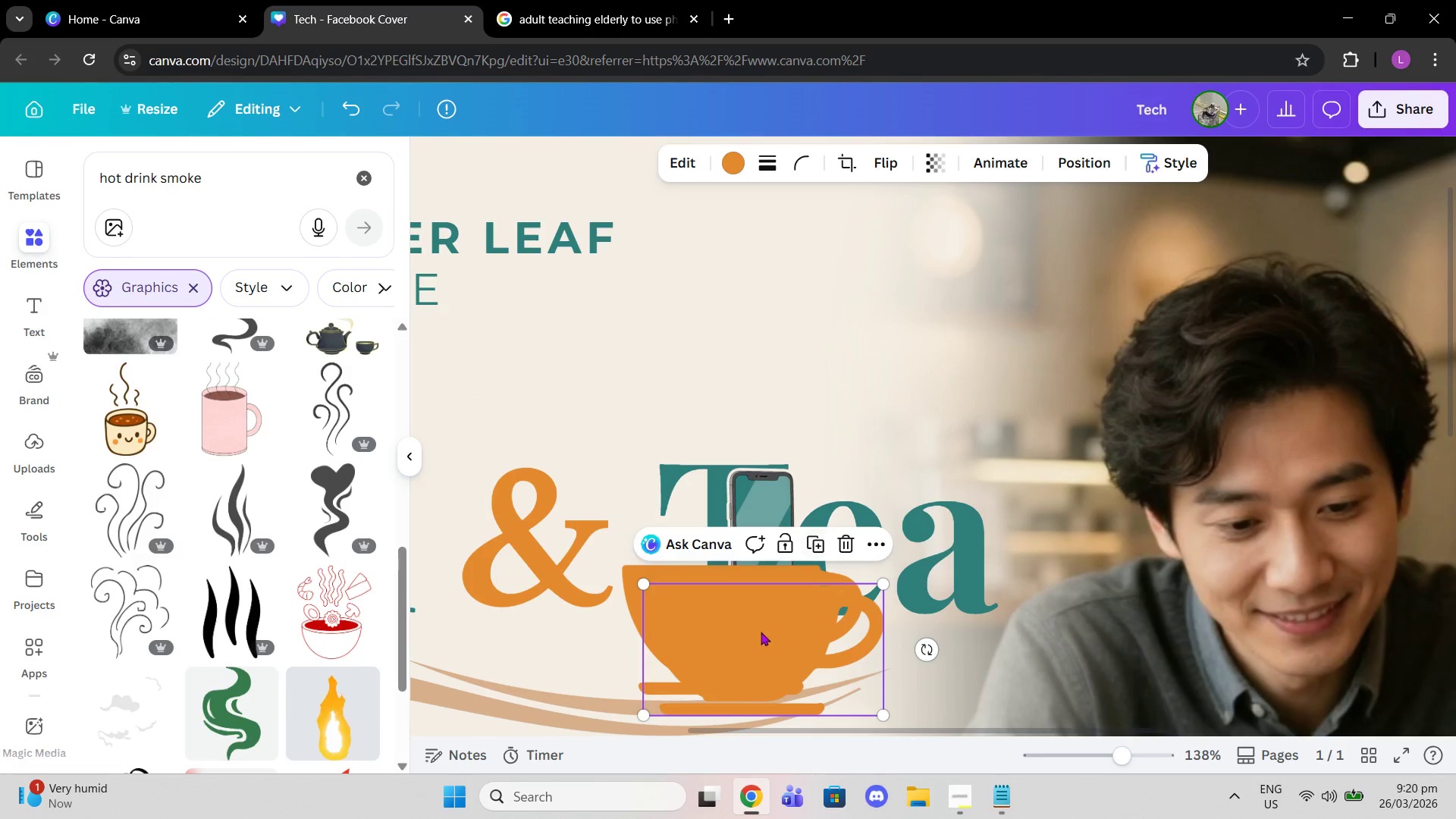 
left_click_drag(start_coordinate=[761, 632], to_coordinate=[742, 612])
 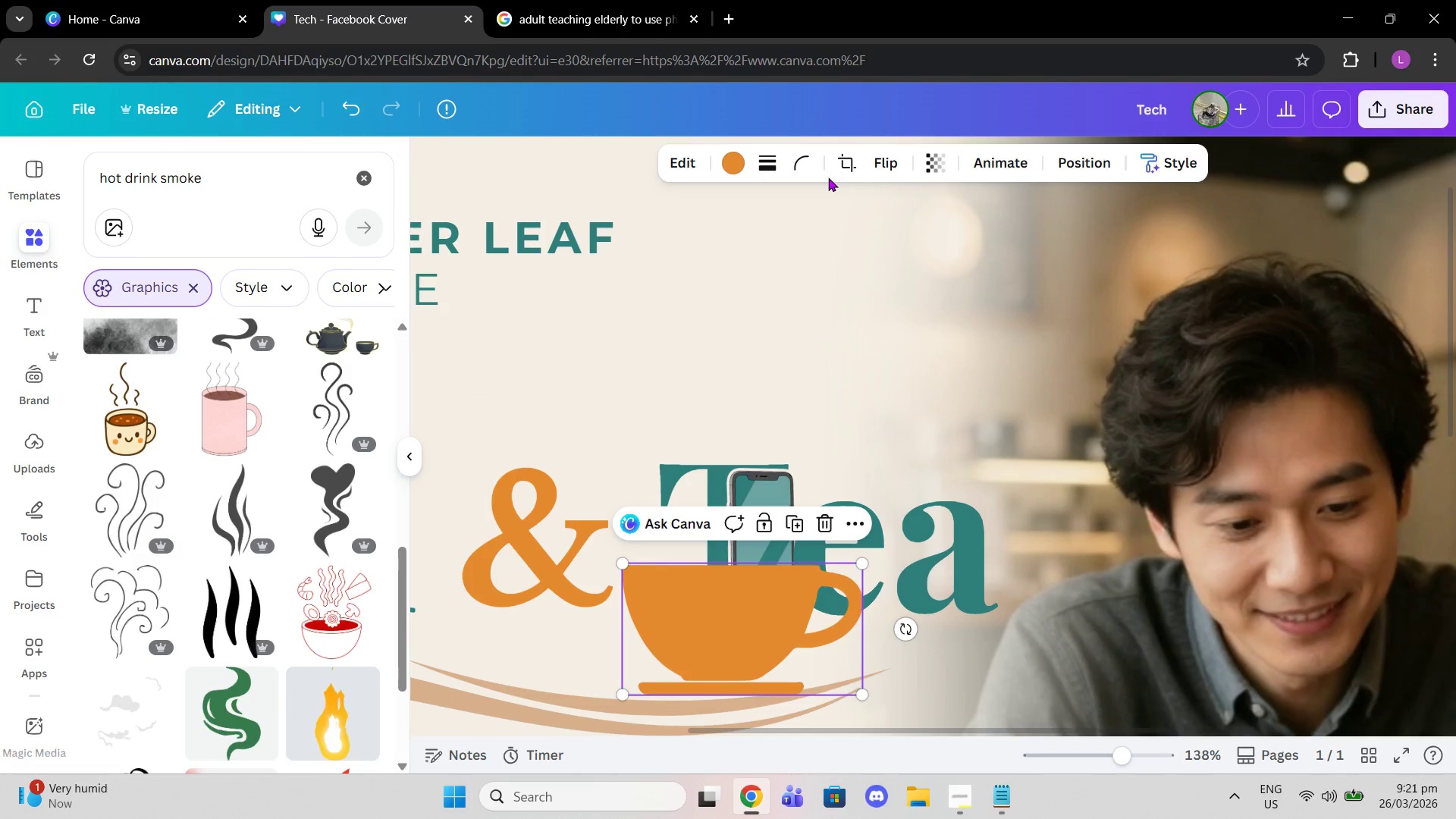 
left_click([835, 169])
 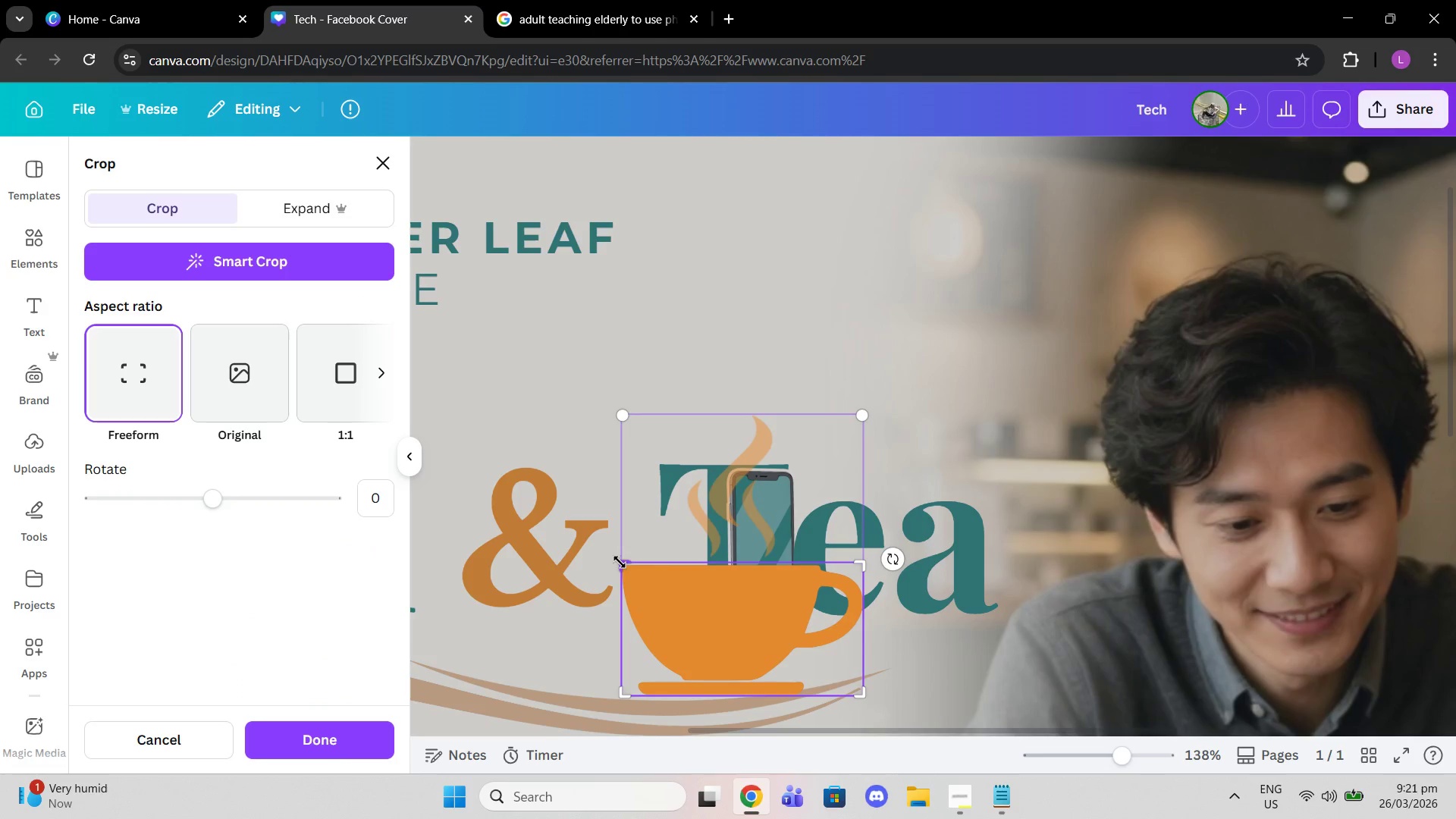 
left_click_drag(start_coordinate=[620, 563], to_coordinate=[612, 406])
 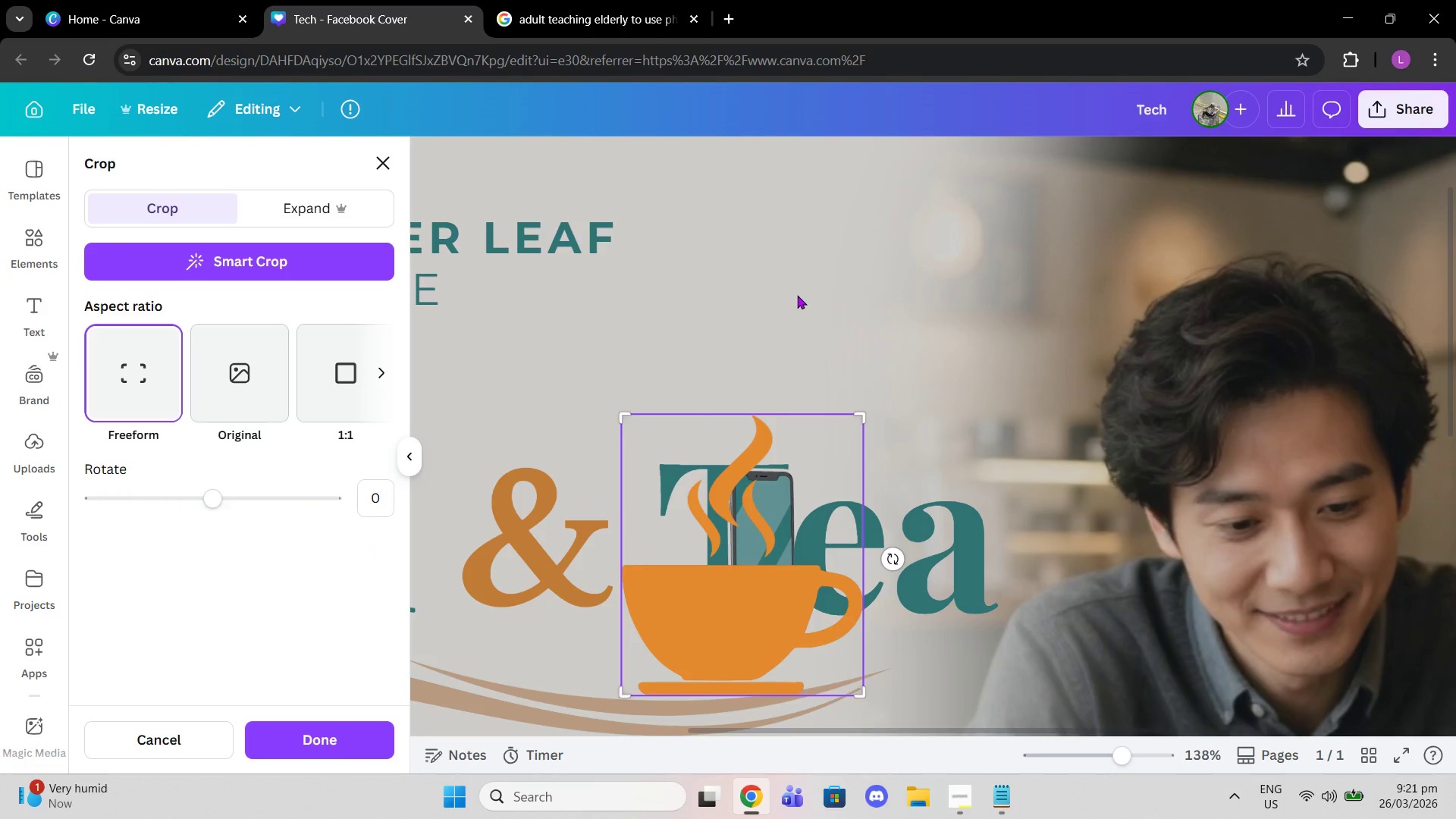 
left_click([797, 295])
 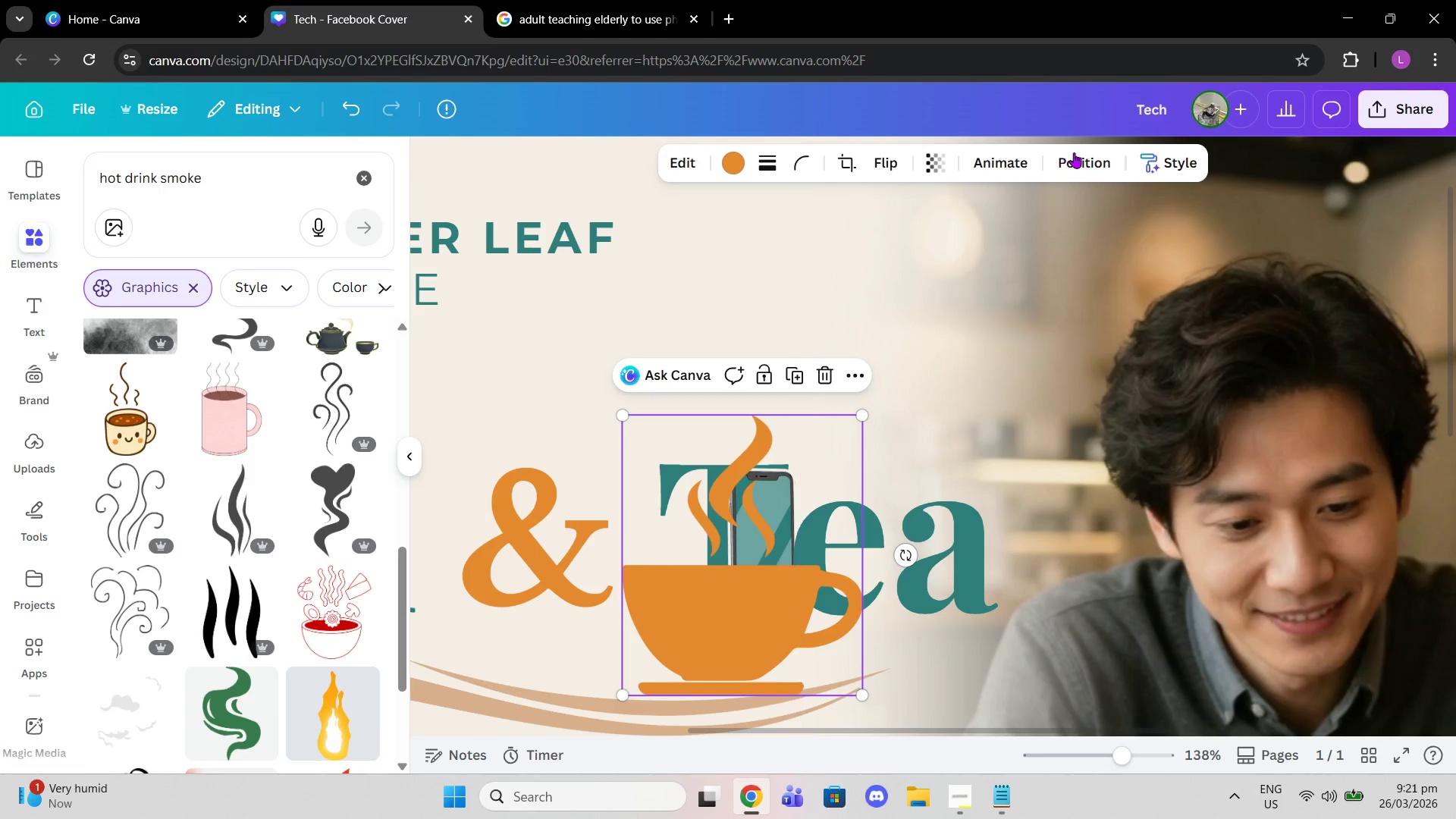 
left_click([1074, 152])
 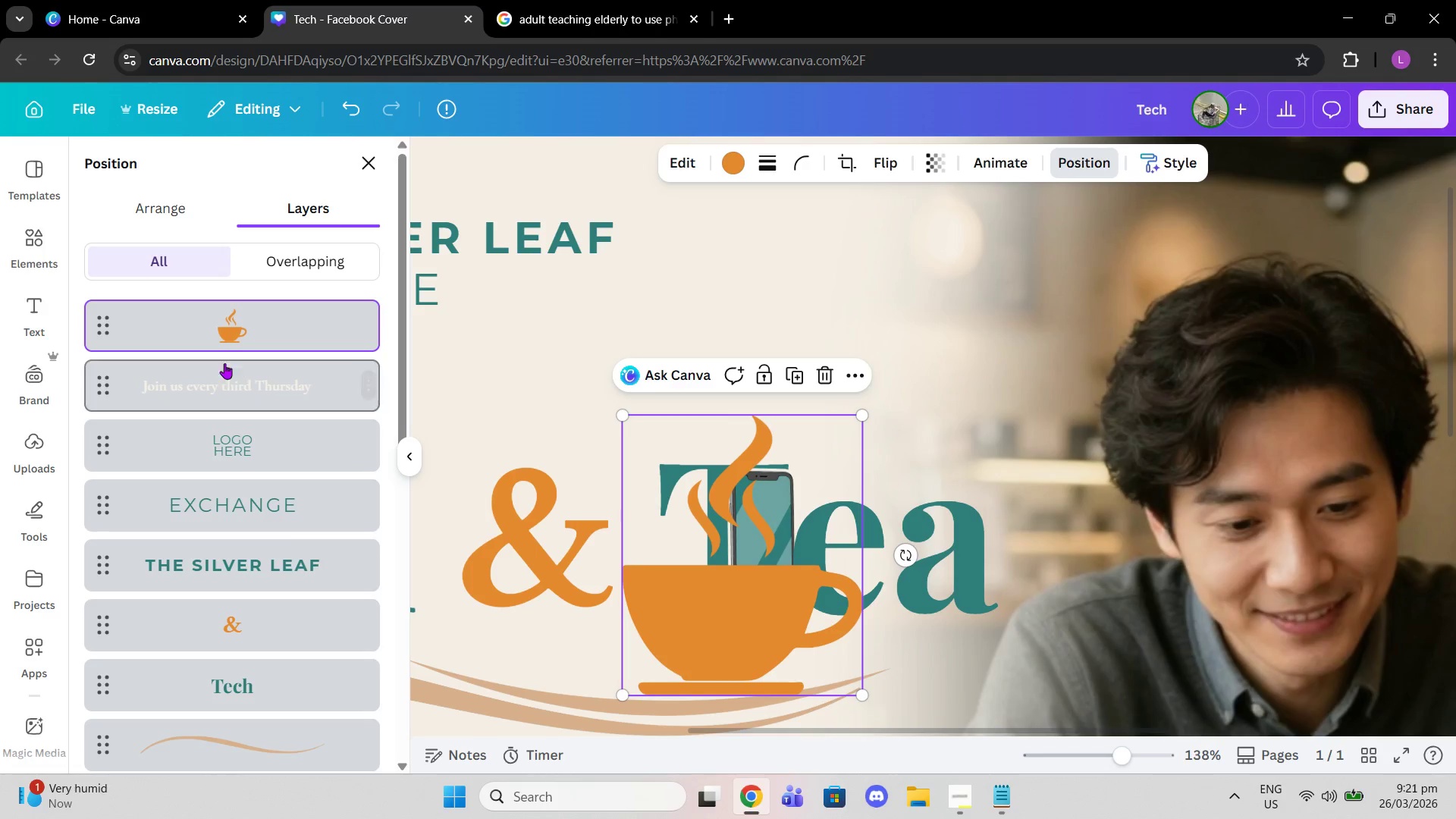 
left_click_drag(start_coordinate=[235, 328], to_coordinate=[278, 560])
 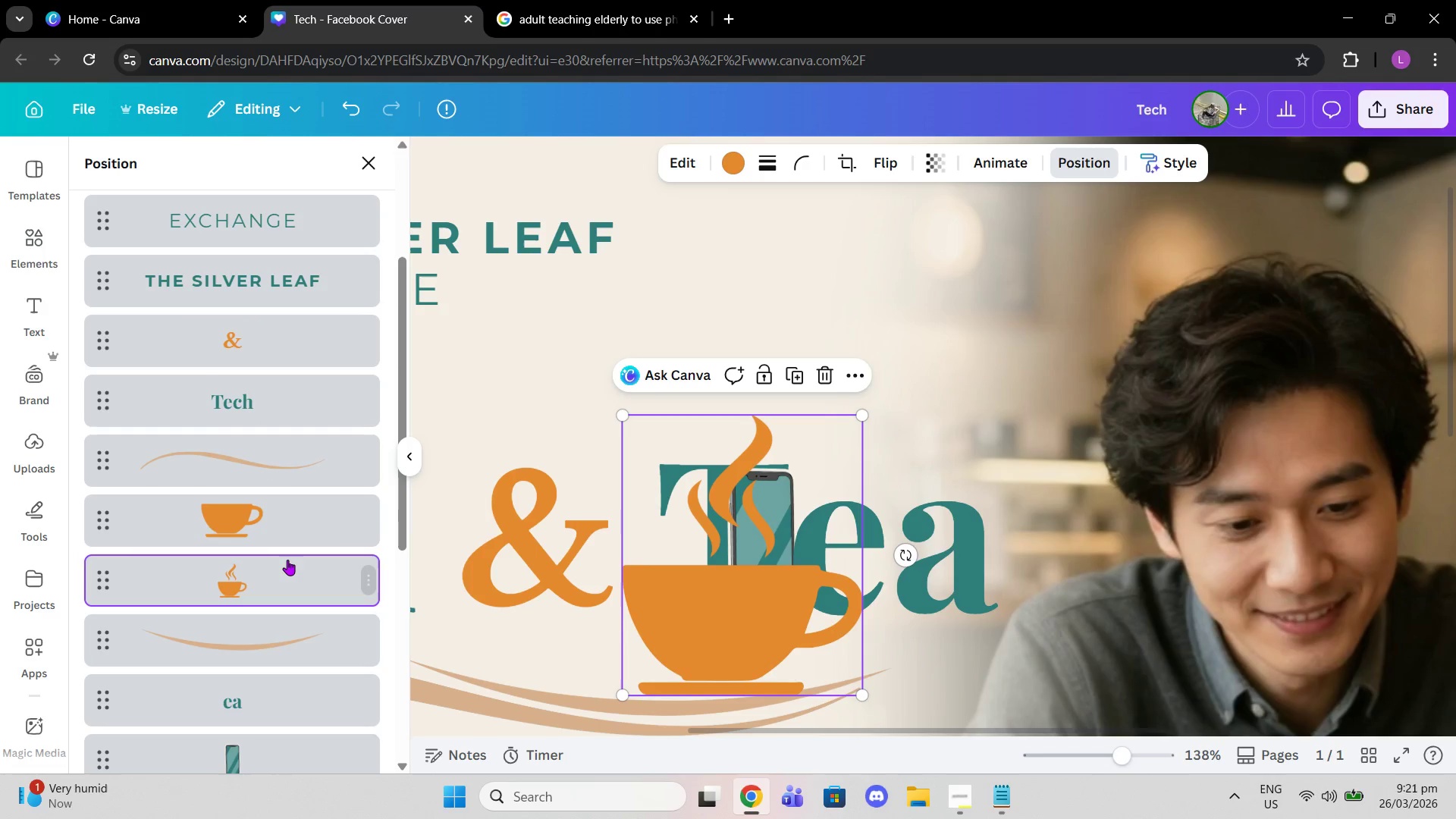 
scroll: coordinate [287, 551], scroll_direction: down, amount: 3.0
 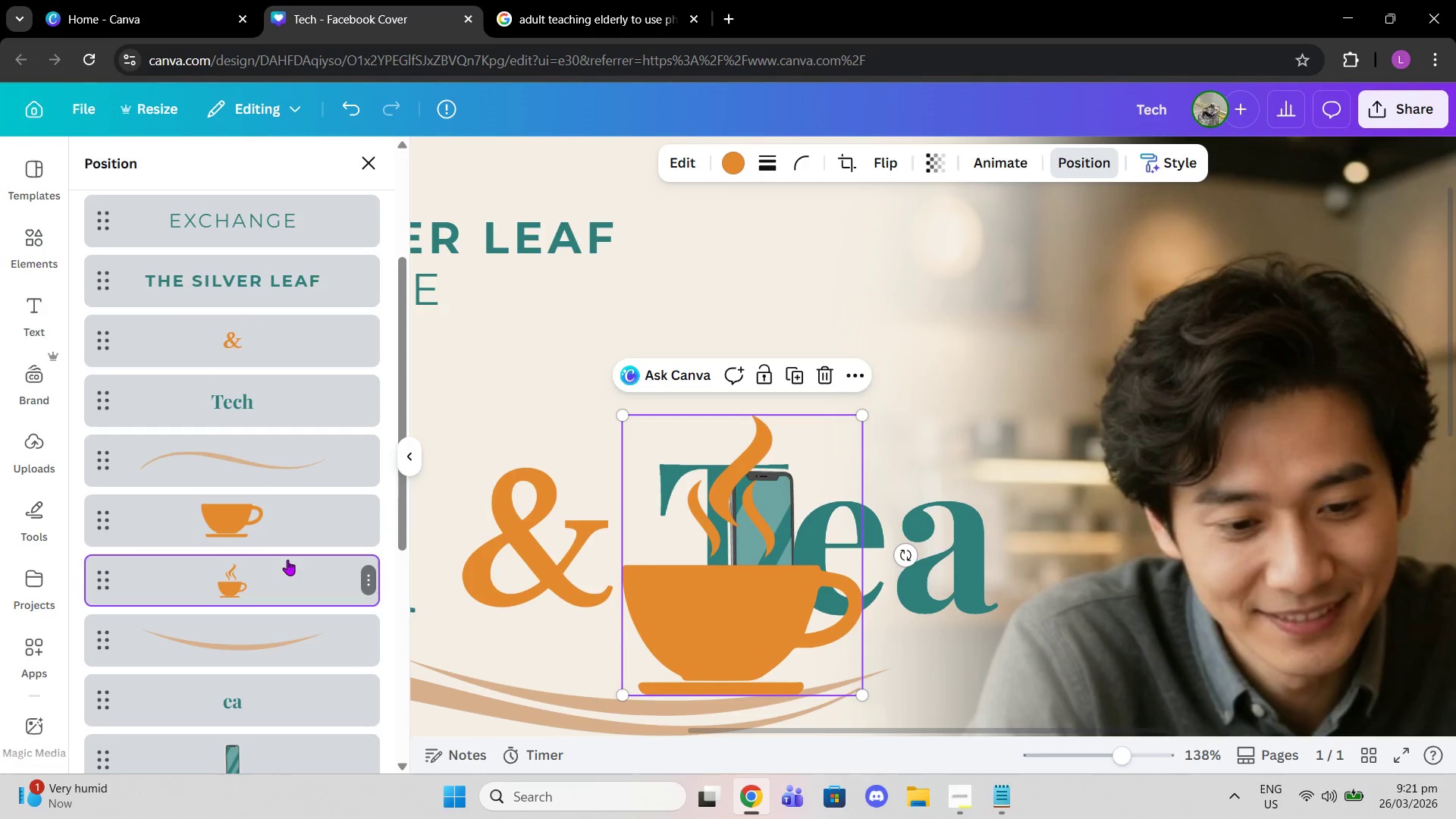 
left_click_drag(start_coordinate=[273, 587], to_coordinate=[278, 615])
 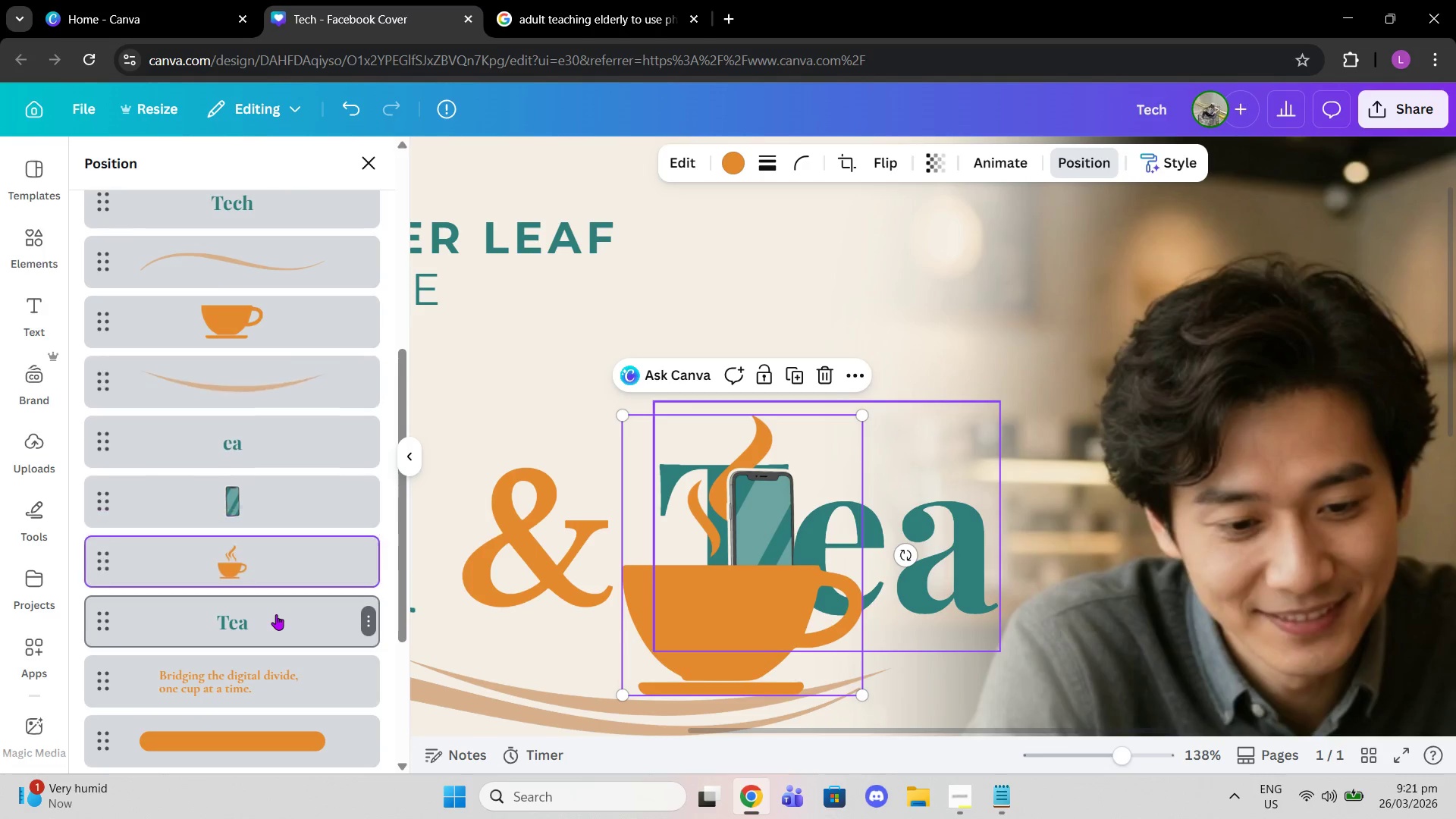 
scroll: coordinate [301, 706], scroll_direction: down, amount: 1.0
 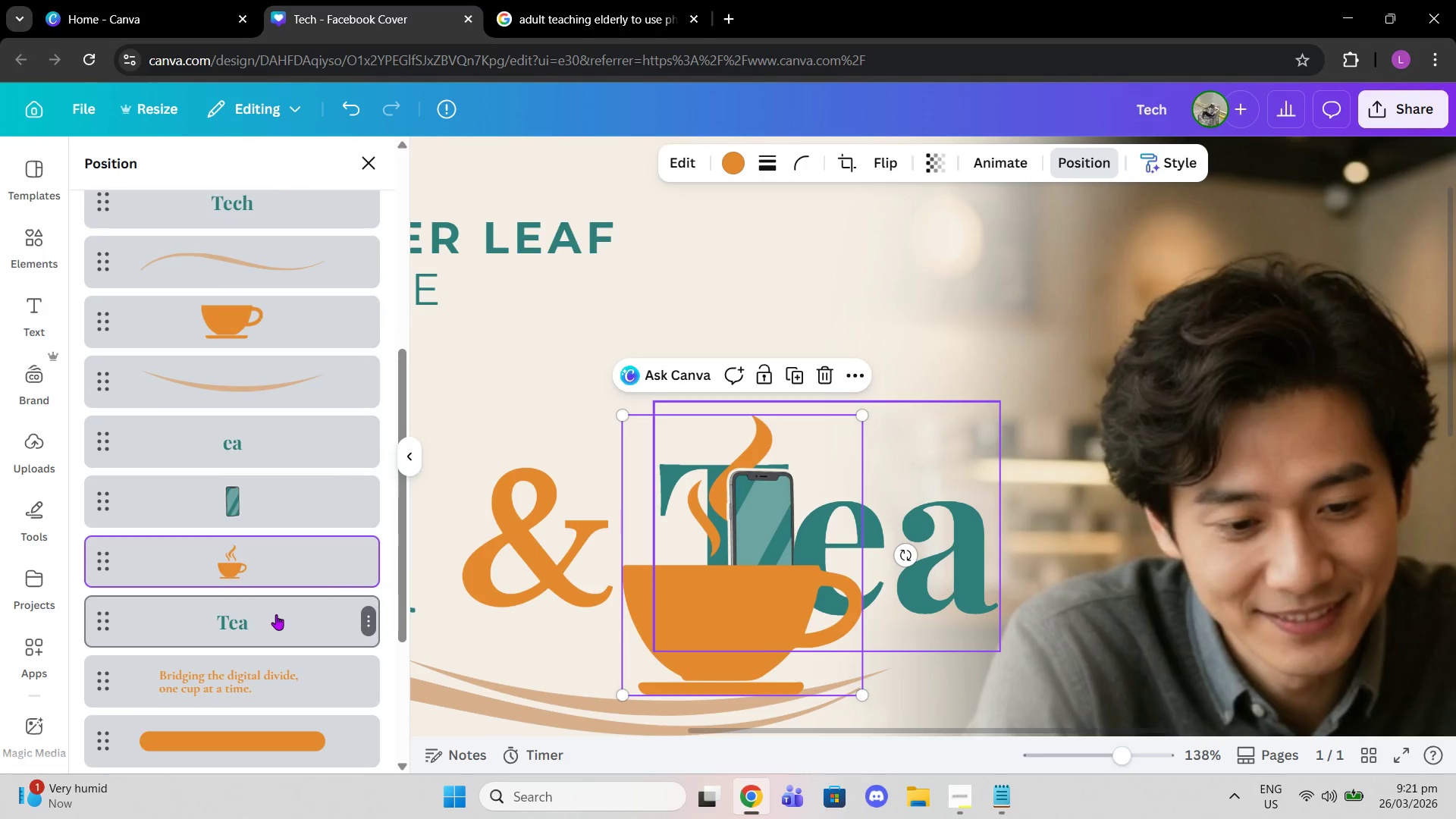 
left_click([663, 293])
 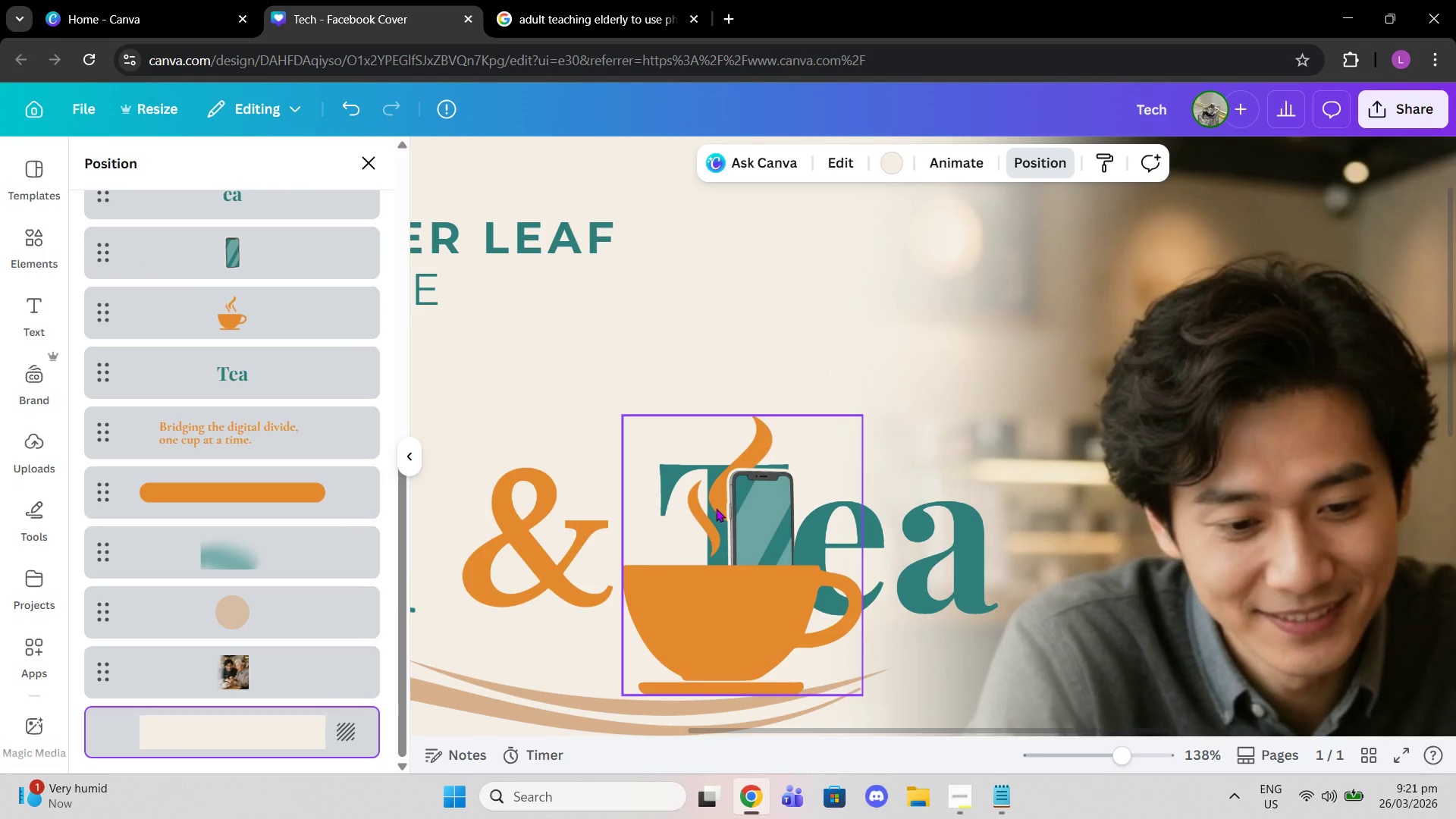 
left_click([716, 508])
 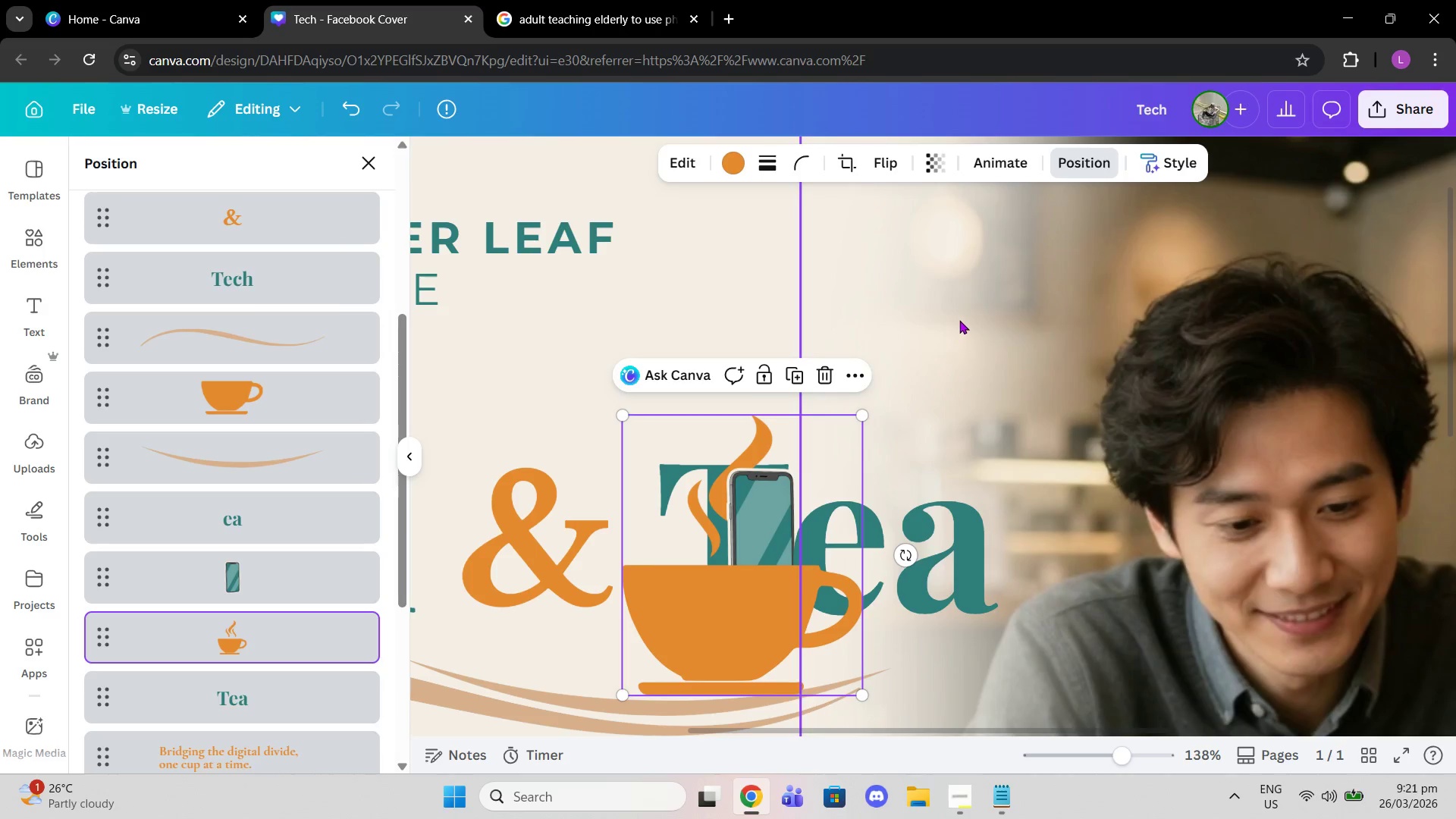 
left_click([959, 320])
 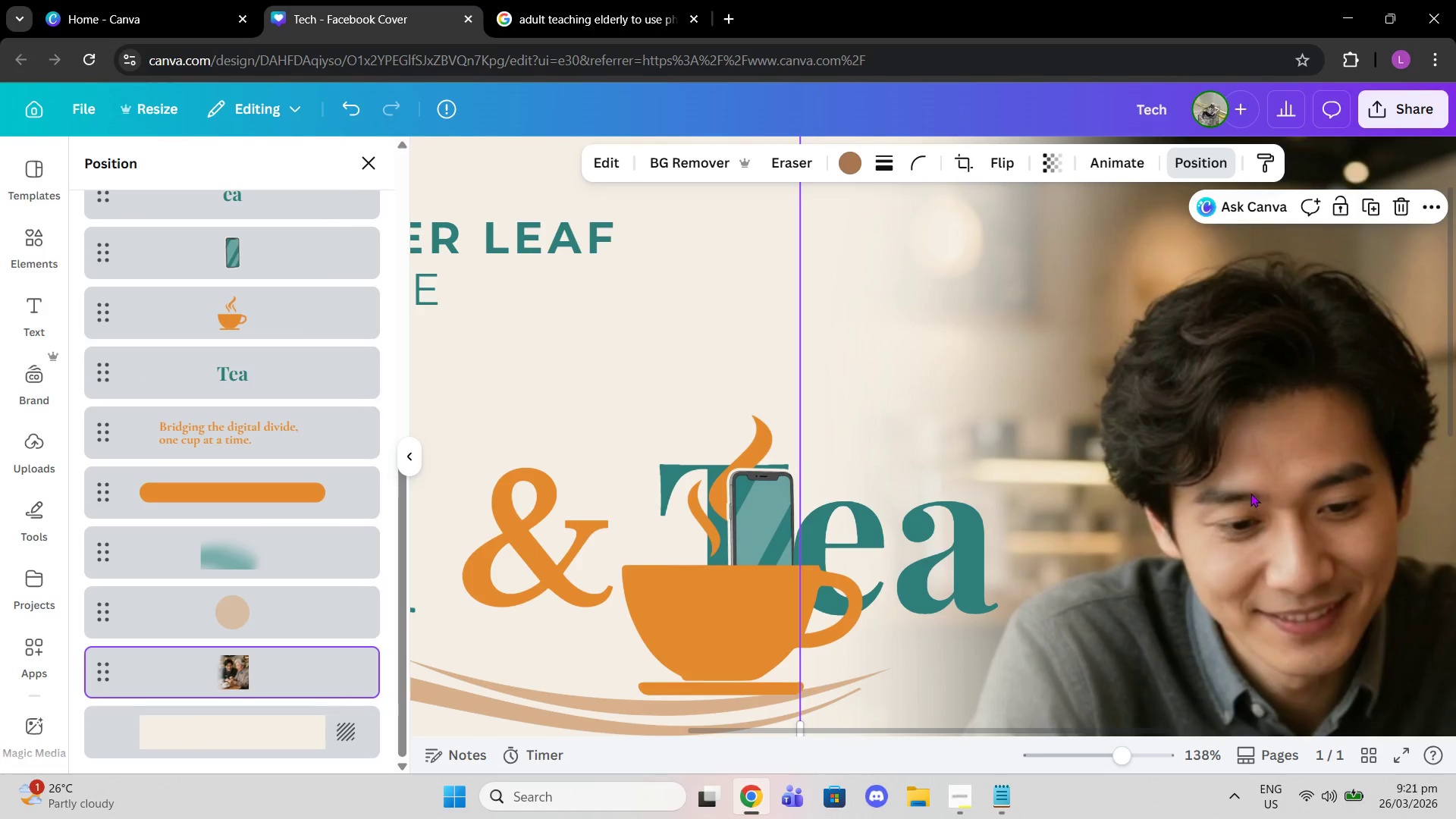 
wait(5.77)
 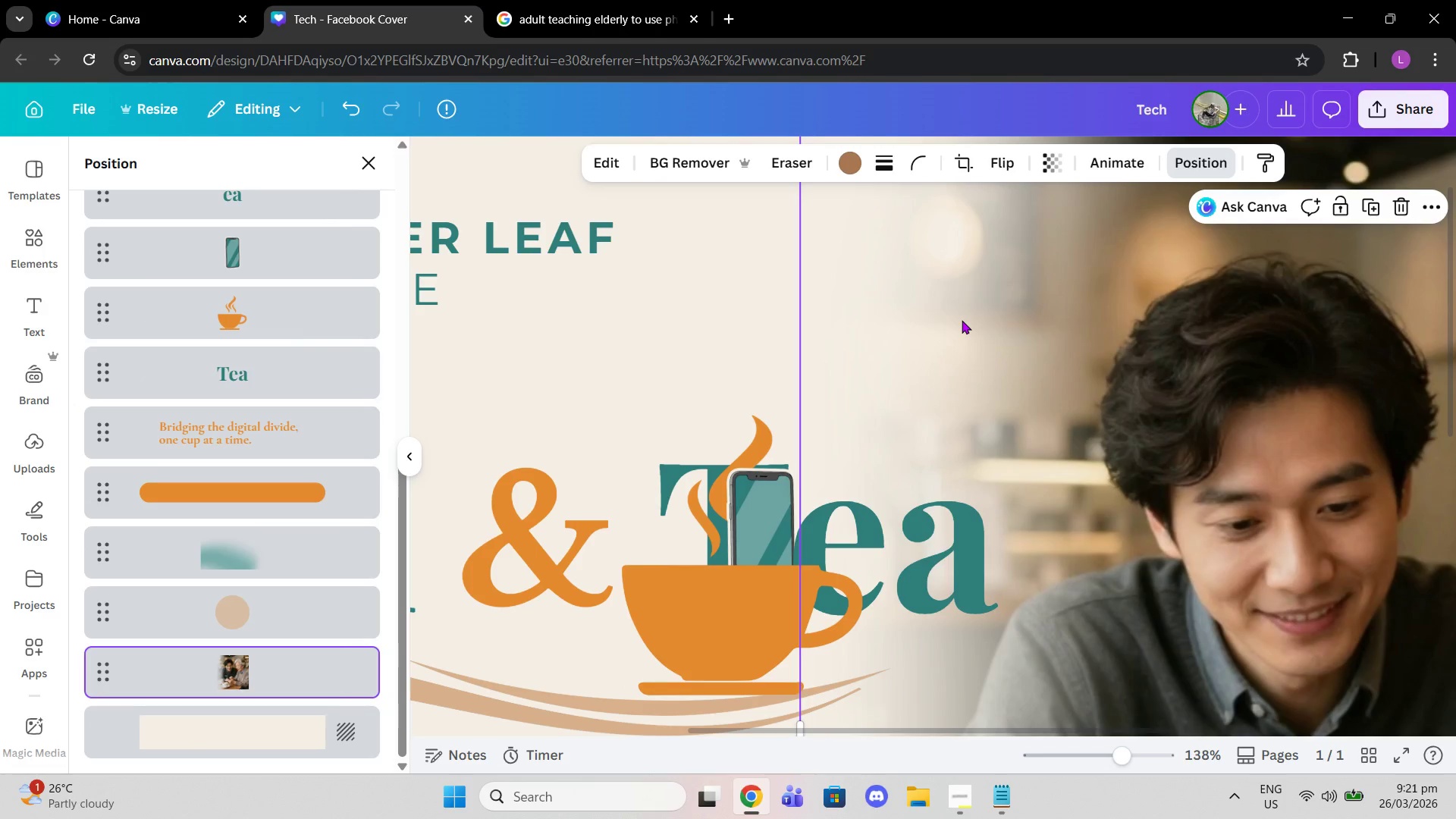 
left_click_drag(start_coordinate=[1109, 758], to_coordinate=[1144, 765])
 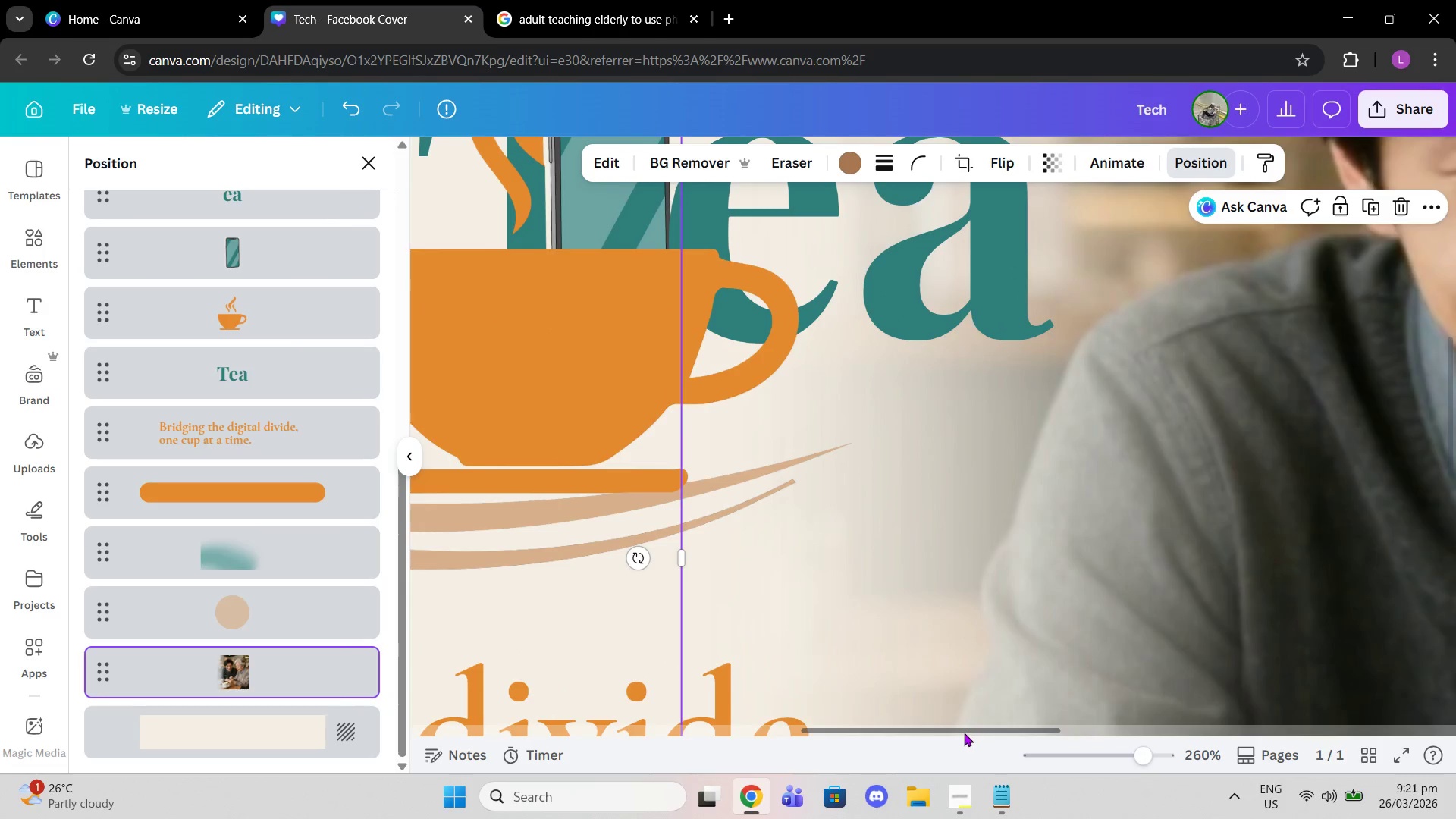 
left_click_drag(start_coordinate=[963, 733], to_coordinate=[797, 712])
 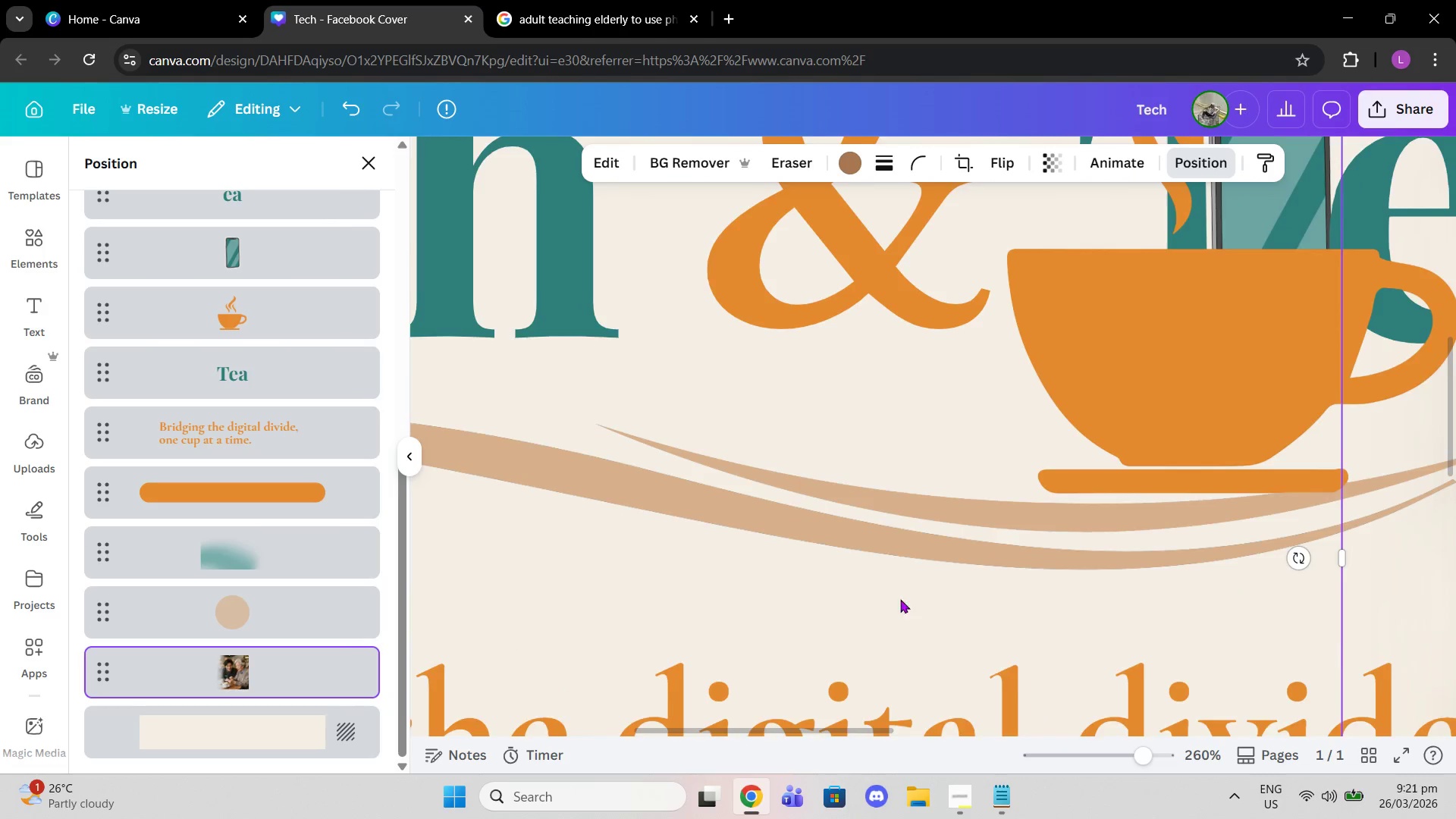 
scroll: coordinate [902, 598], scroll_direction: up, amount: 3.0
 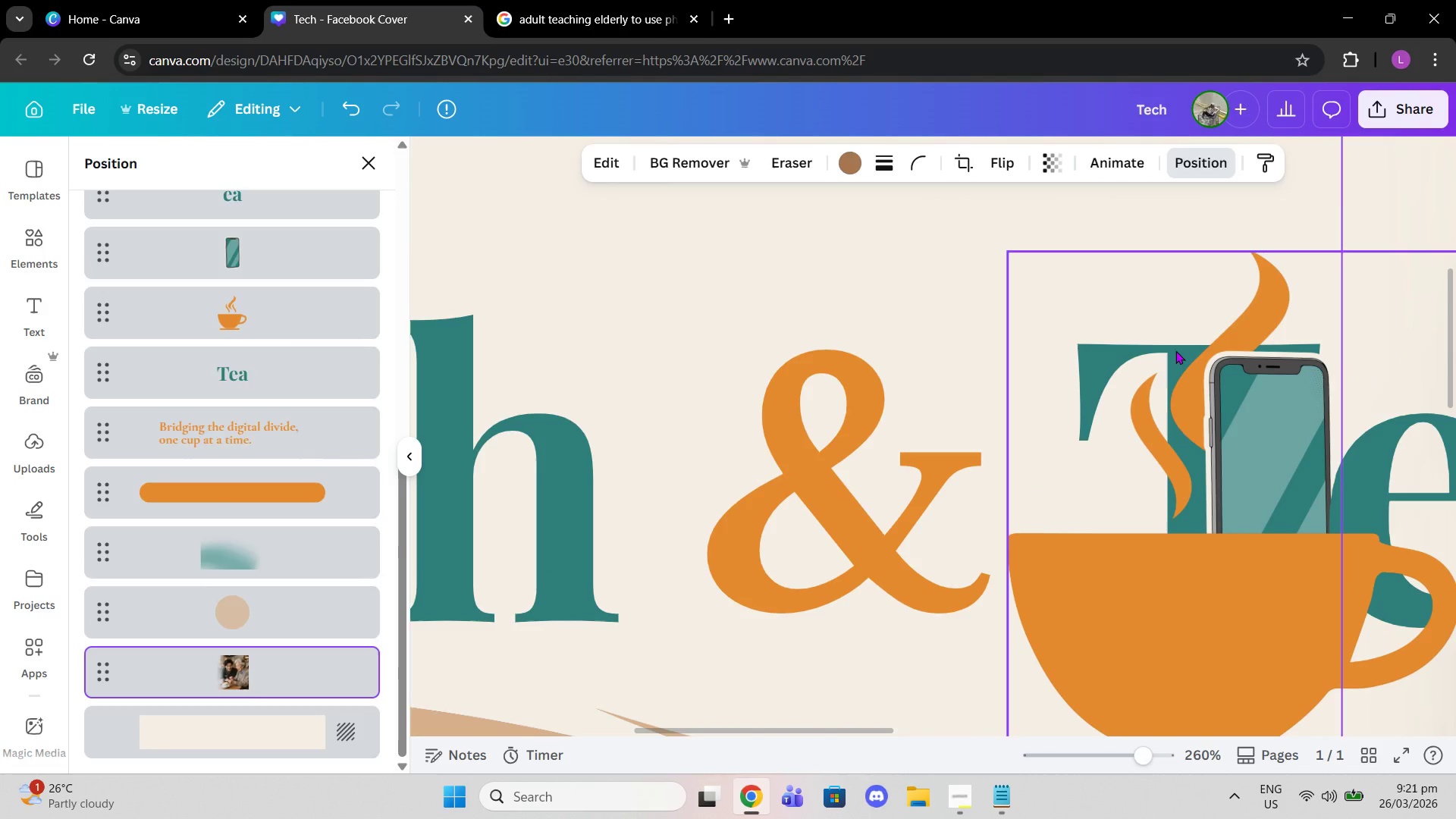 
left_click([1175, 350])
 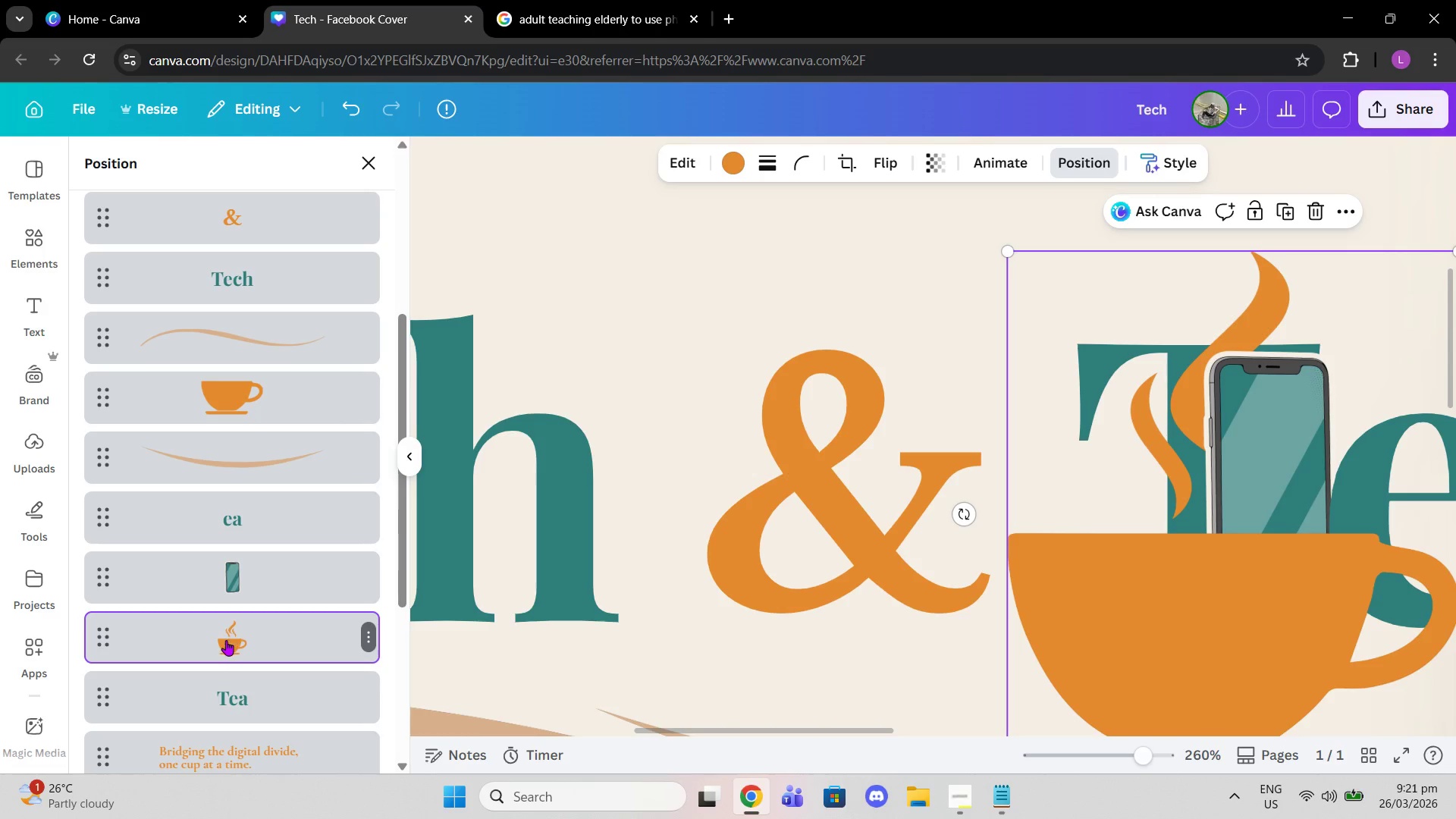 
key(Delete)
 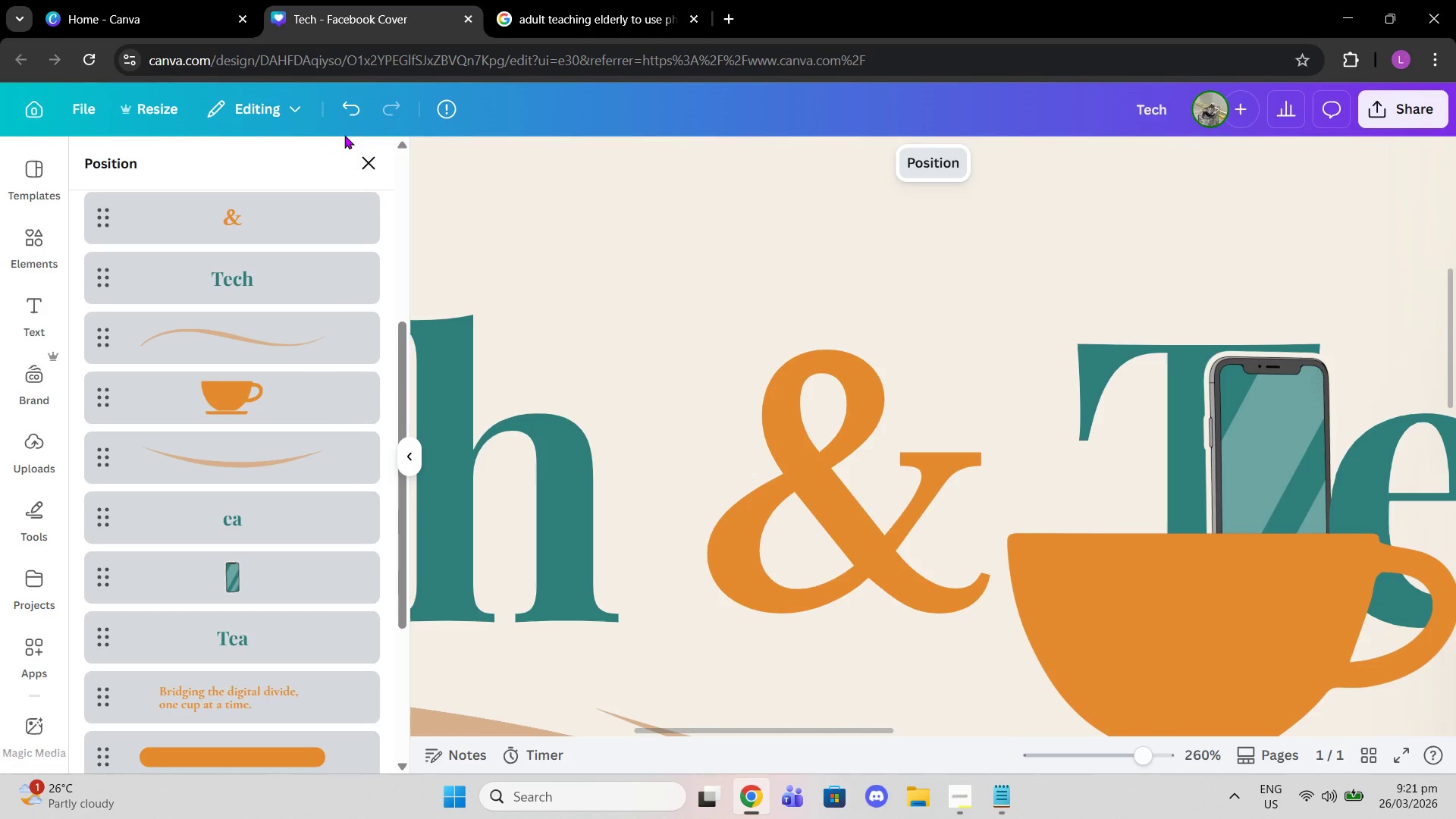 
left_click([364, 158])
 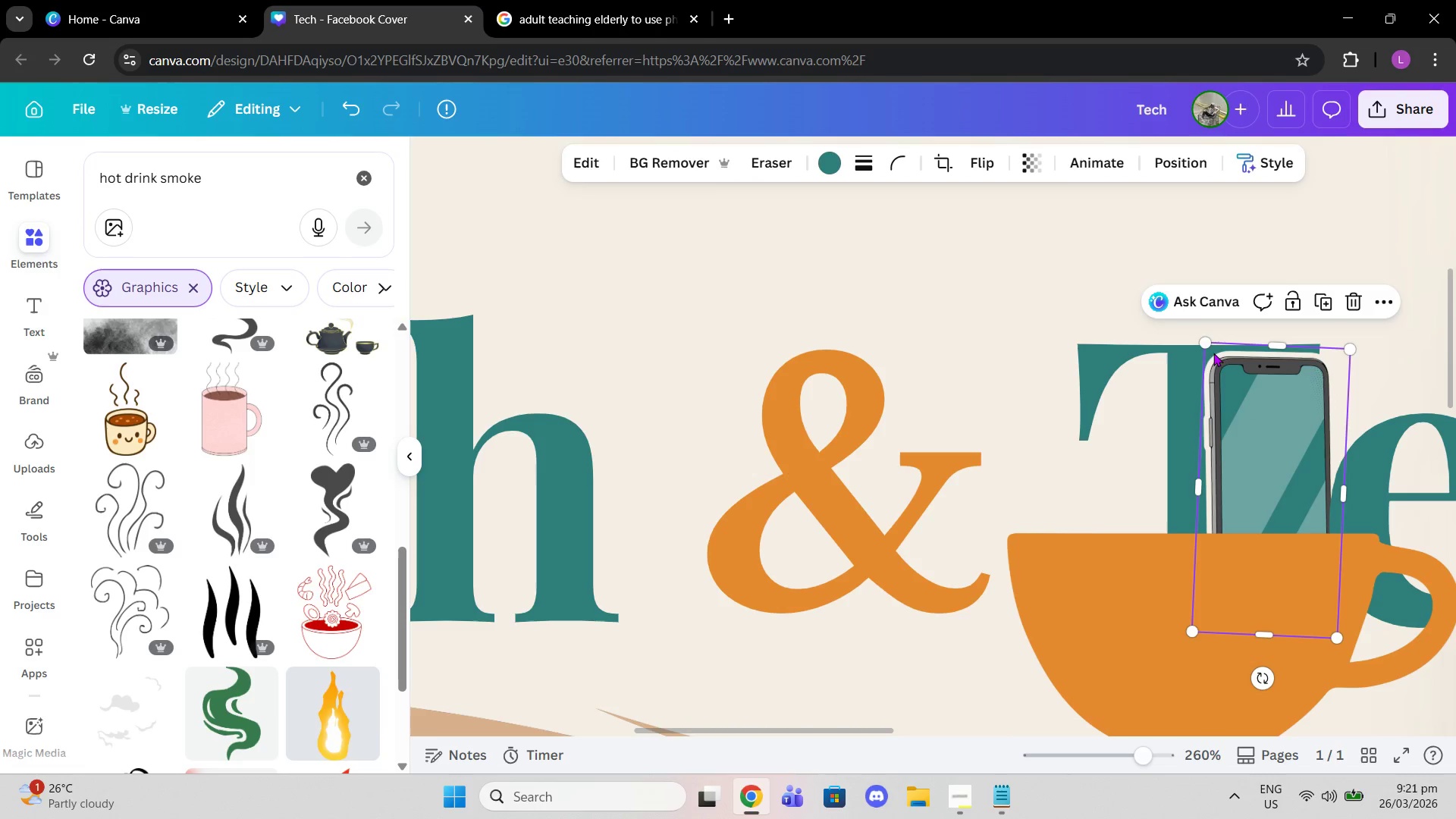 
left_click_drag(start_coordinate=[1210, 350], to_coordinate=[1224, 352])
 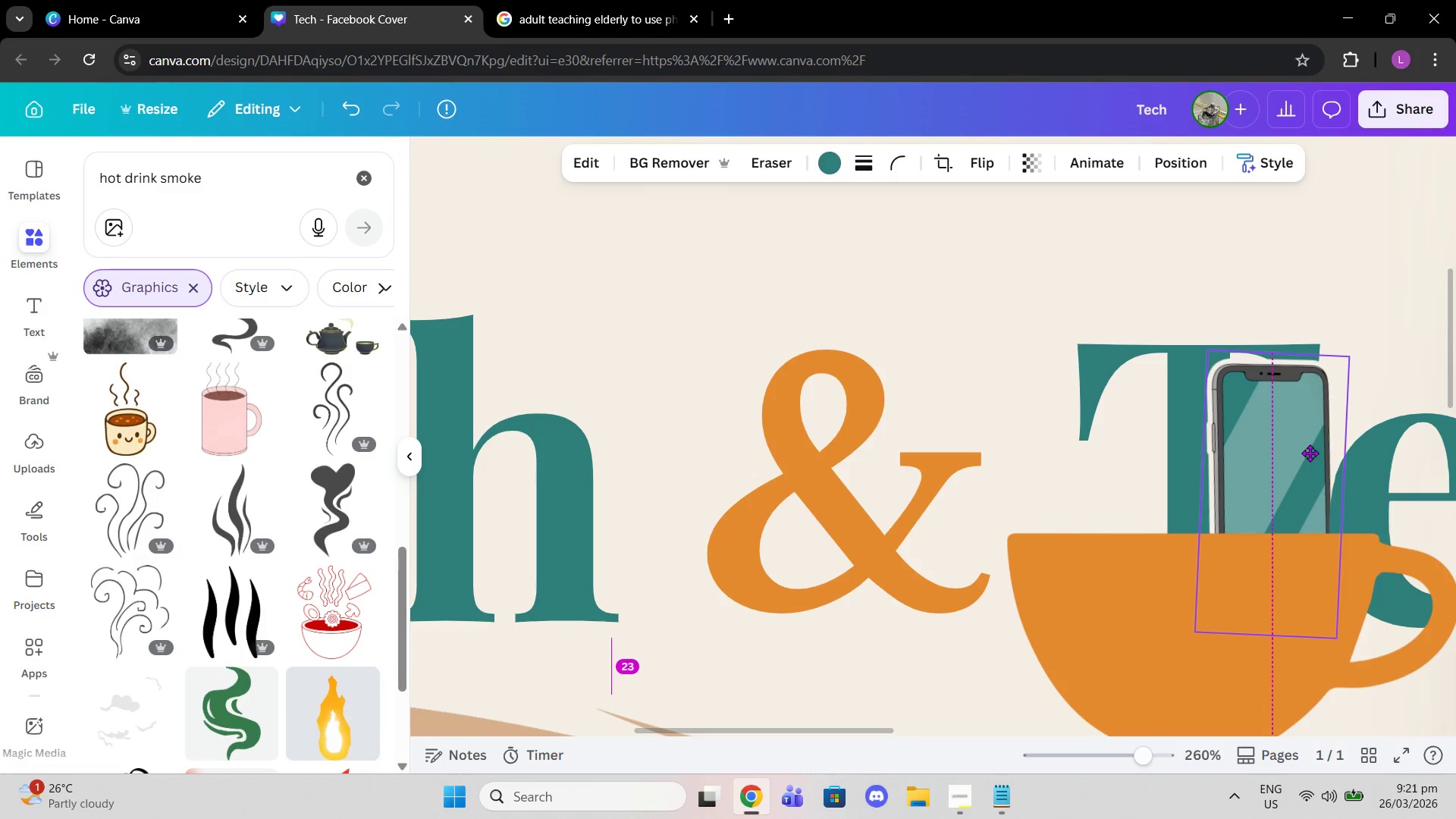 
left_click([1028, 227])
 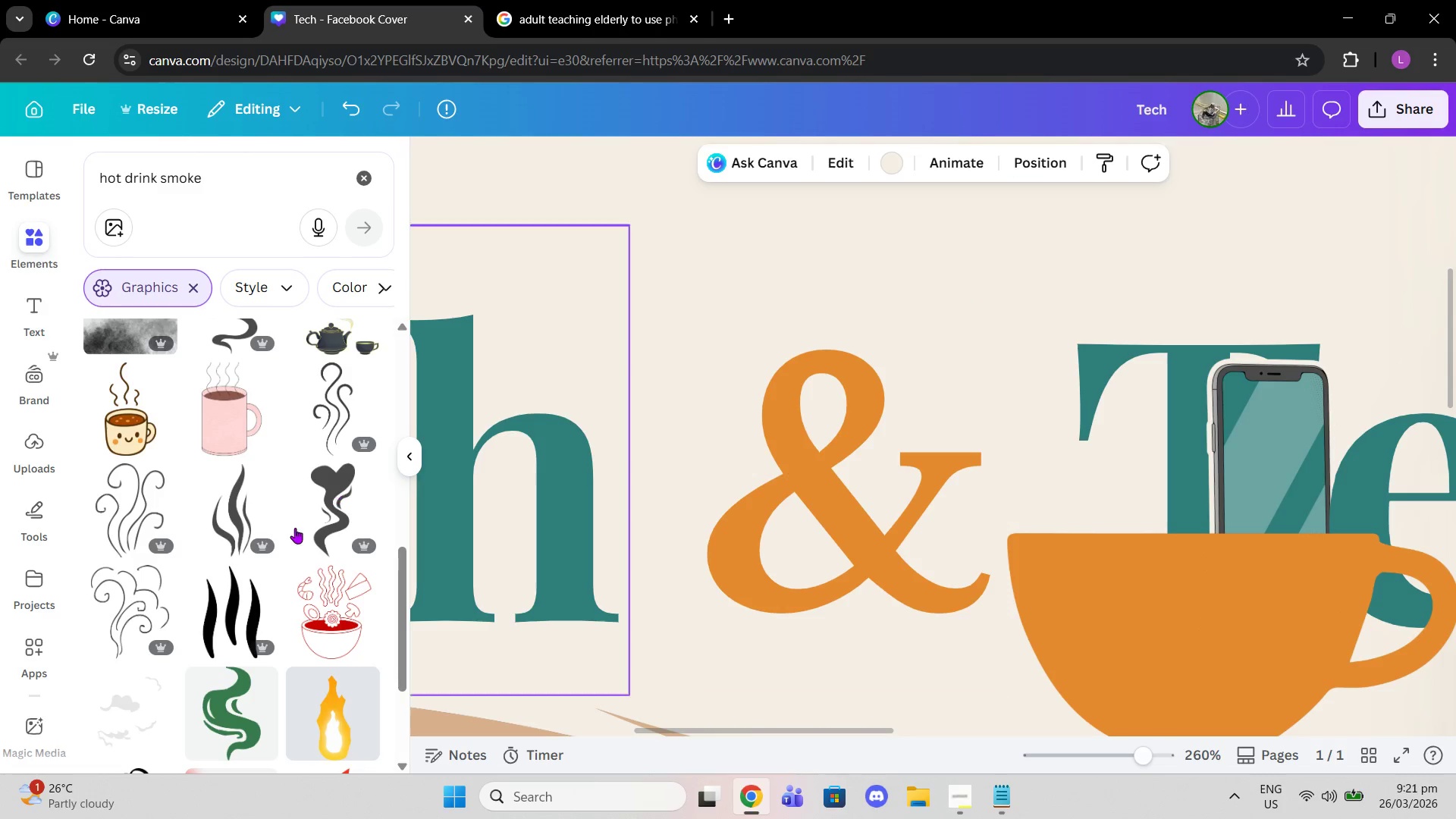 
scroll: coordinate [300, 530], scroll_direction: down, amount: 2.0
 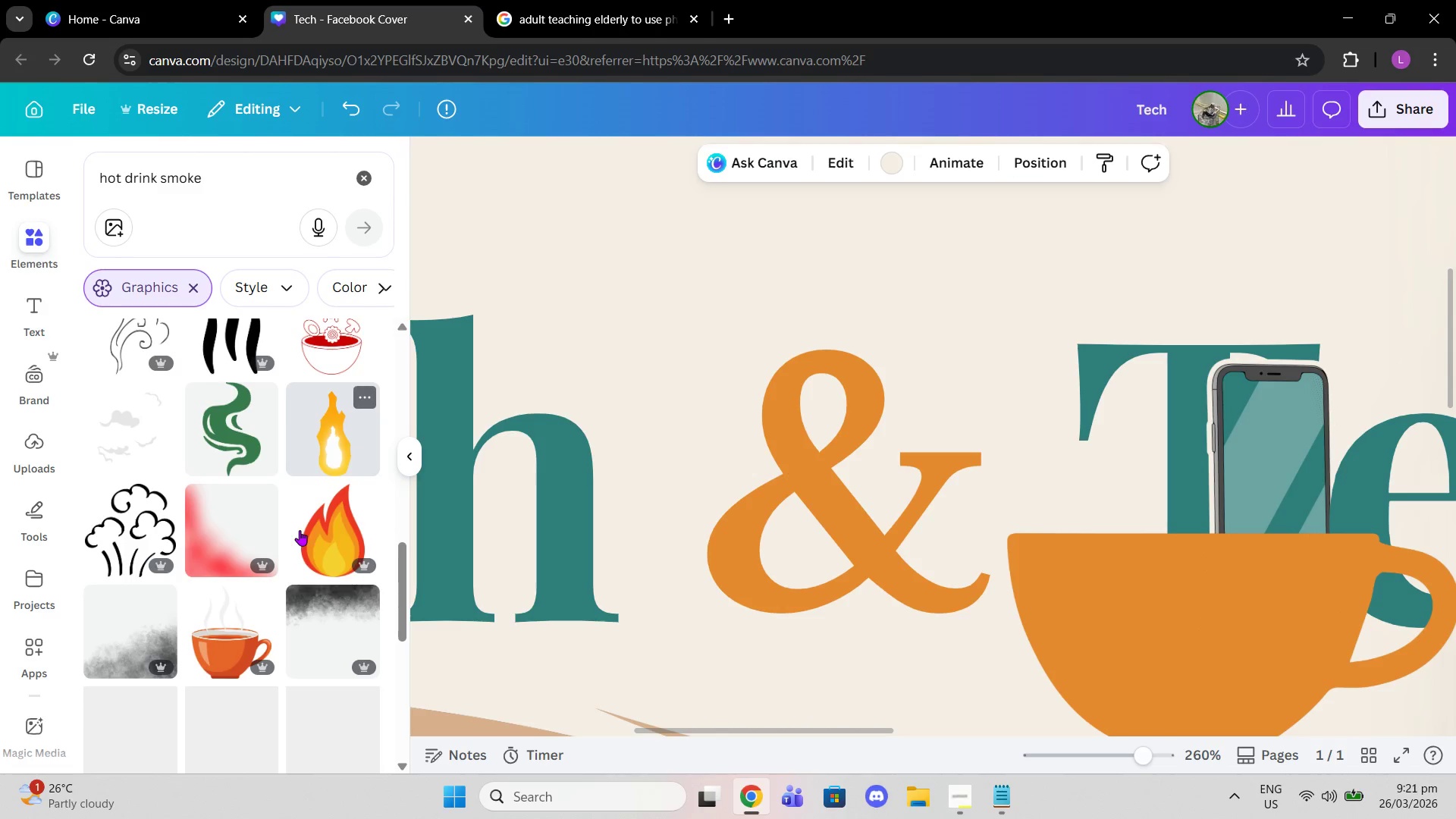 
scroll: coordinate [317, 544], scroll_direction: up, amount: 9.0
 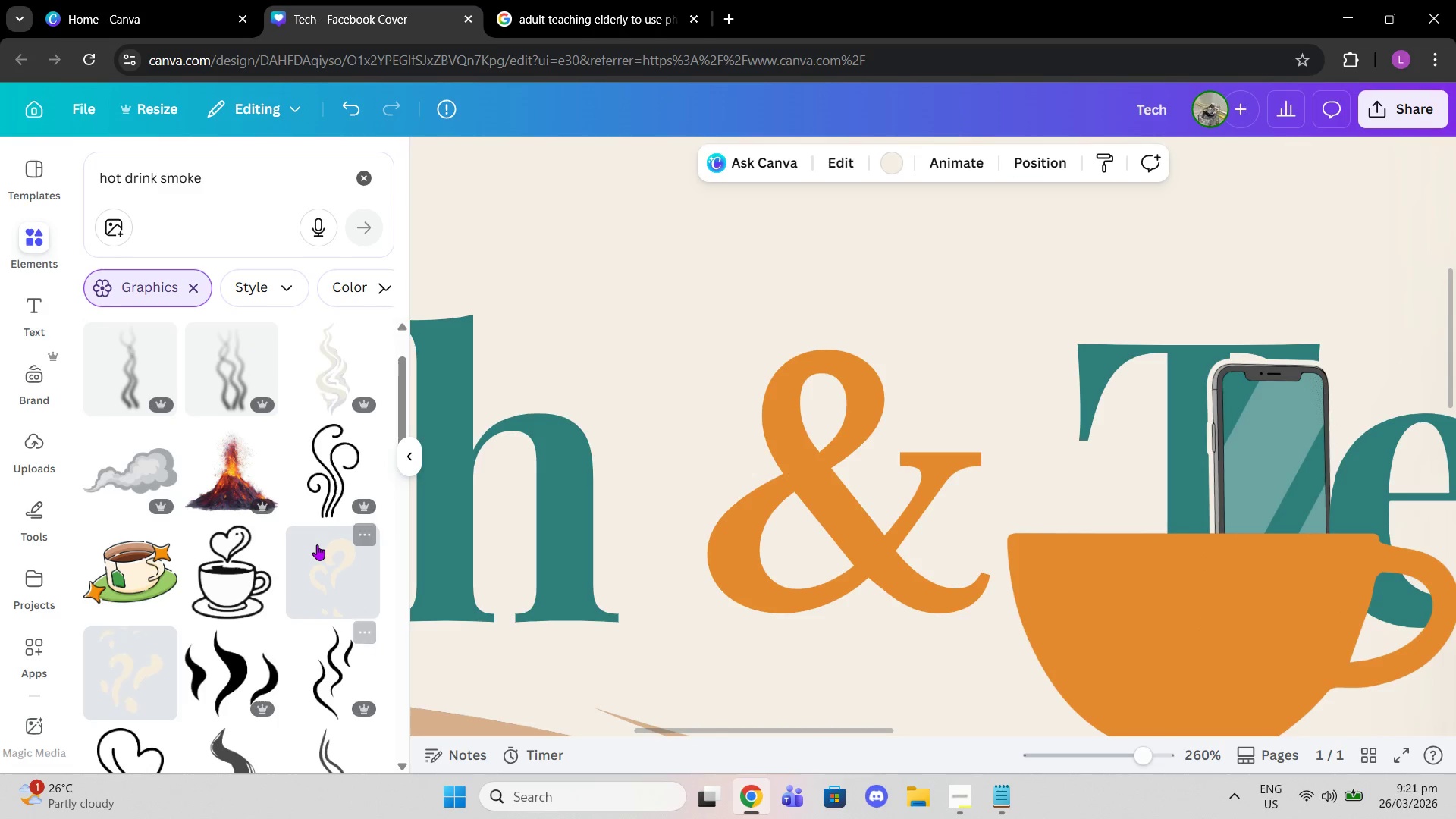 
scroll: coordinate [317, 544], scroll_direction: down, amount: 2.0
 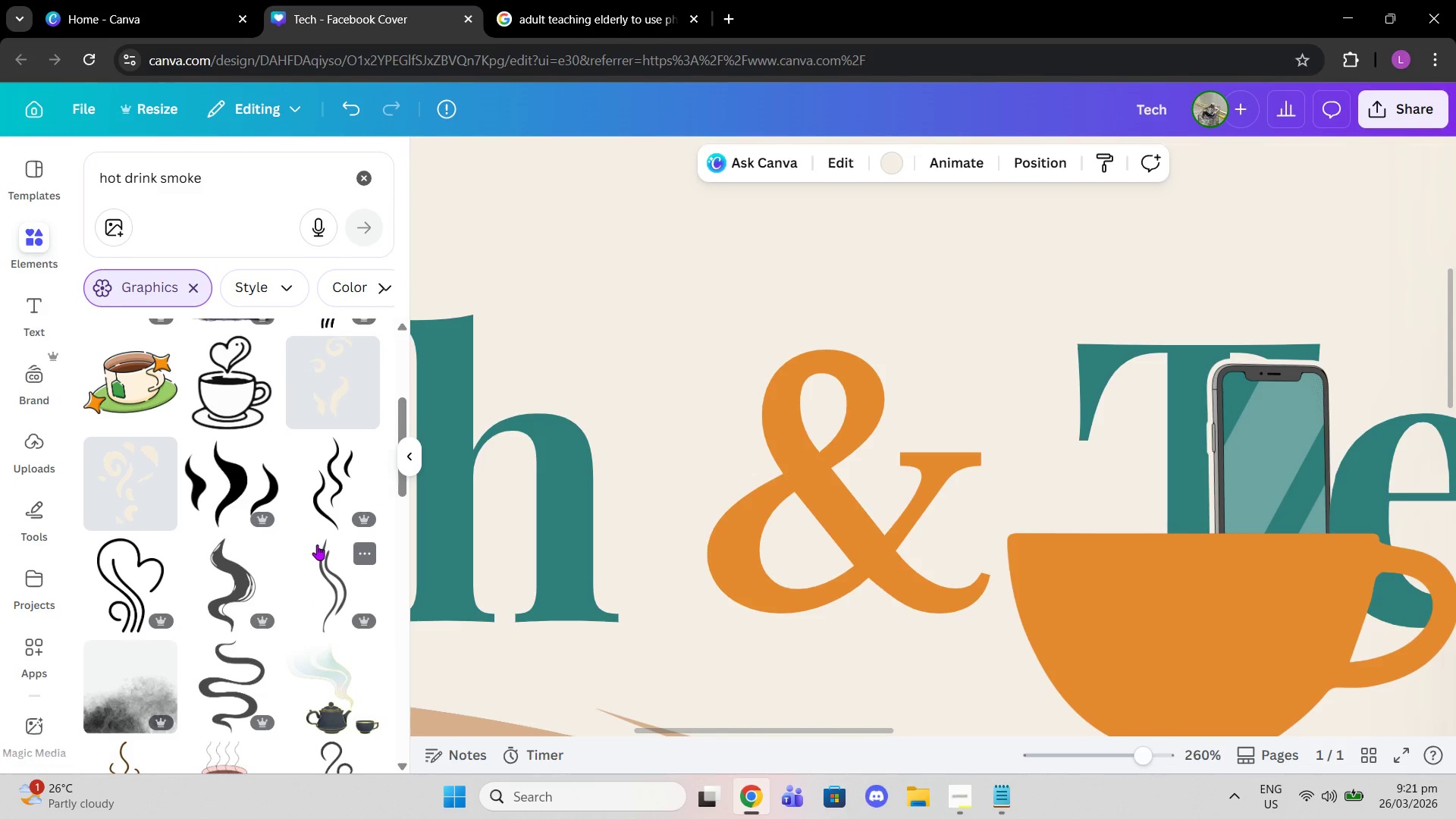 
scroll: coordinate [317, 544], scroll_direction: up, amount: 7.0
 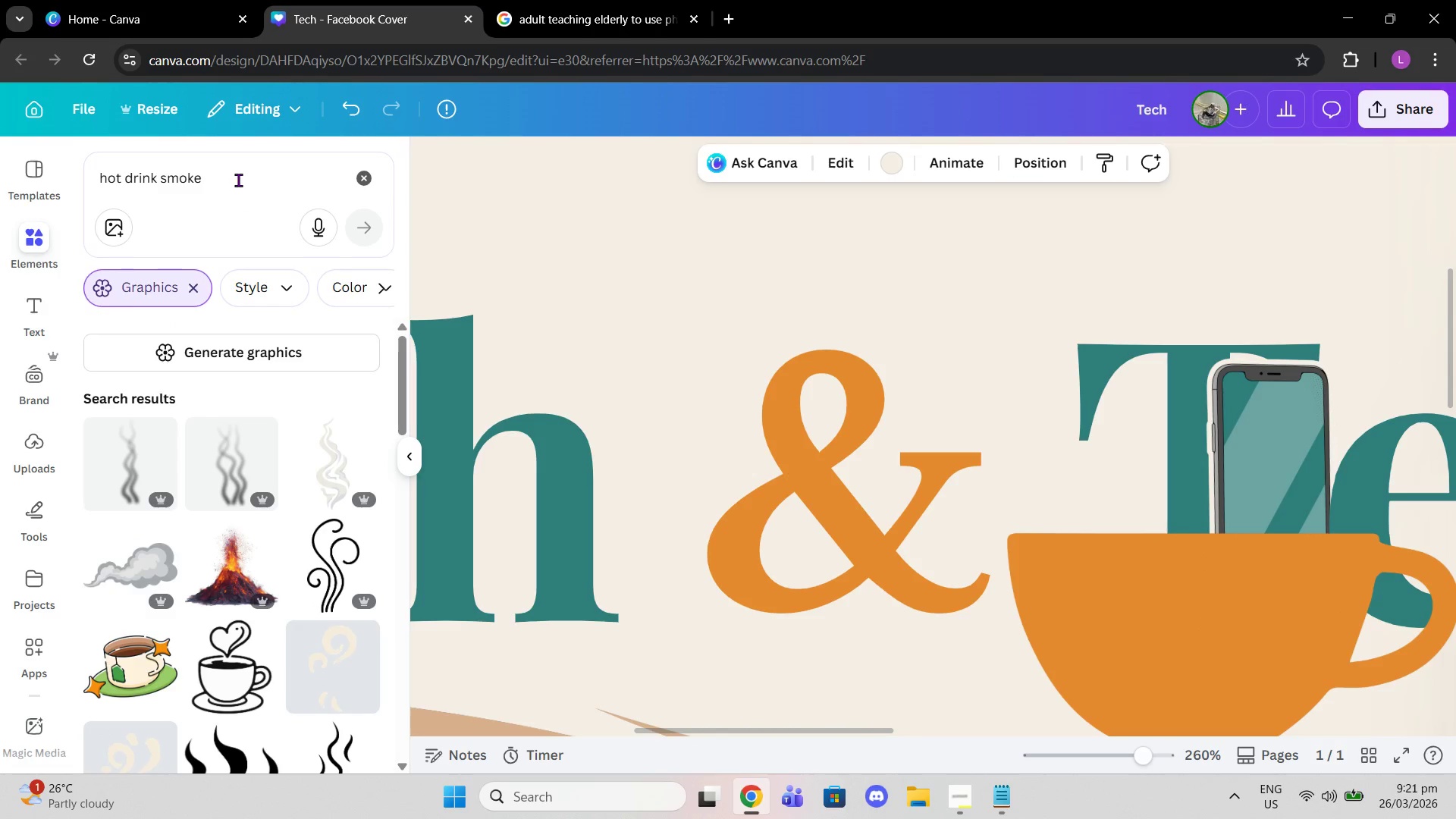 
left_click_drag(start_coordinate=[238, 180], to_coordinate=[0, 149])
 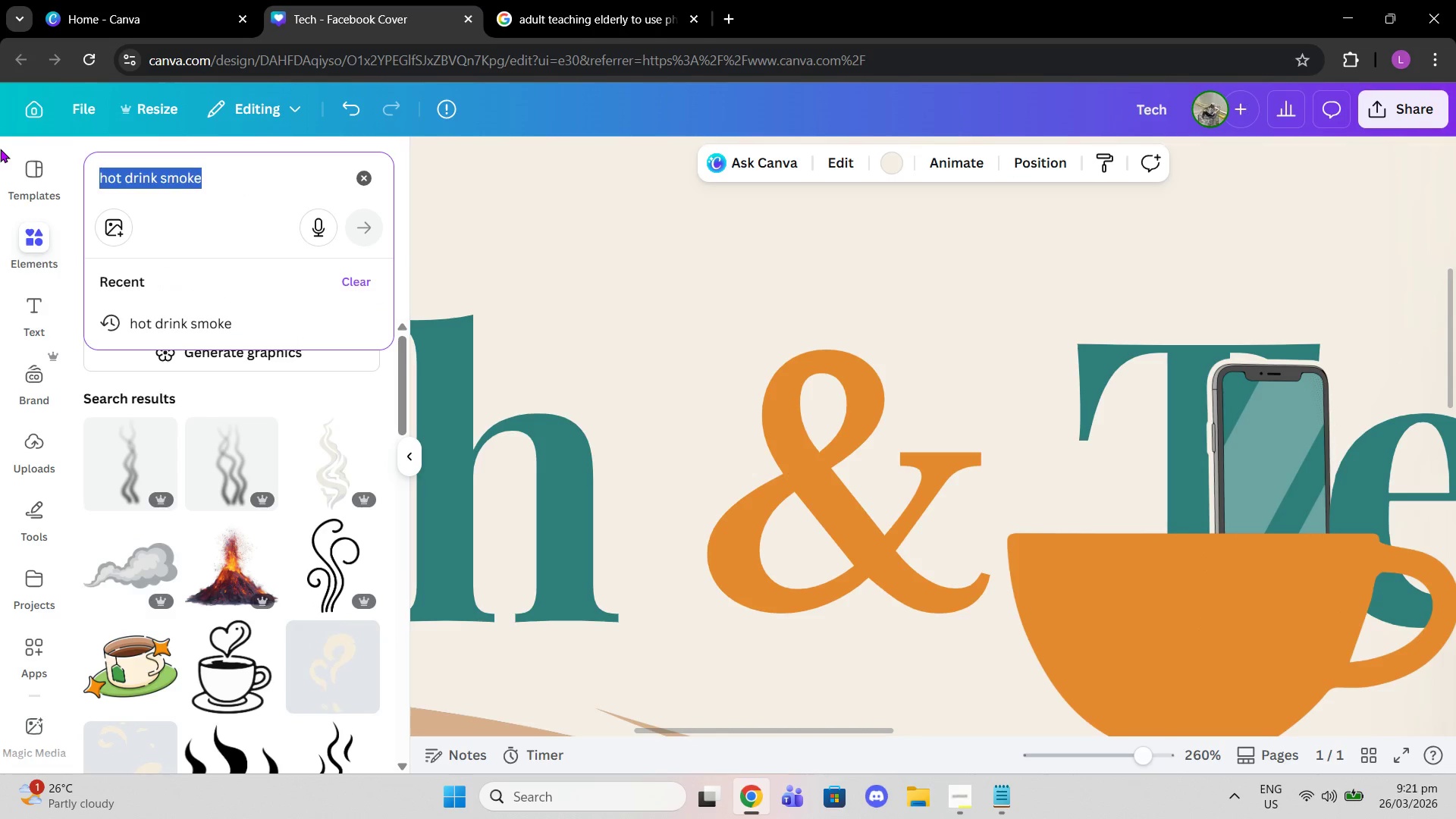 
type(coffee s,m)
key(Backspace)
type(oke)
 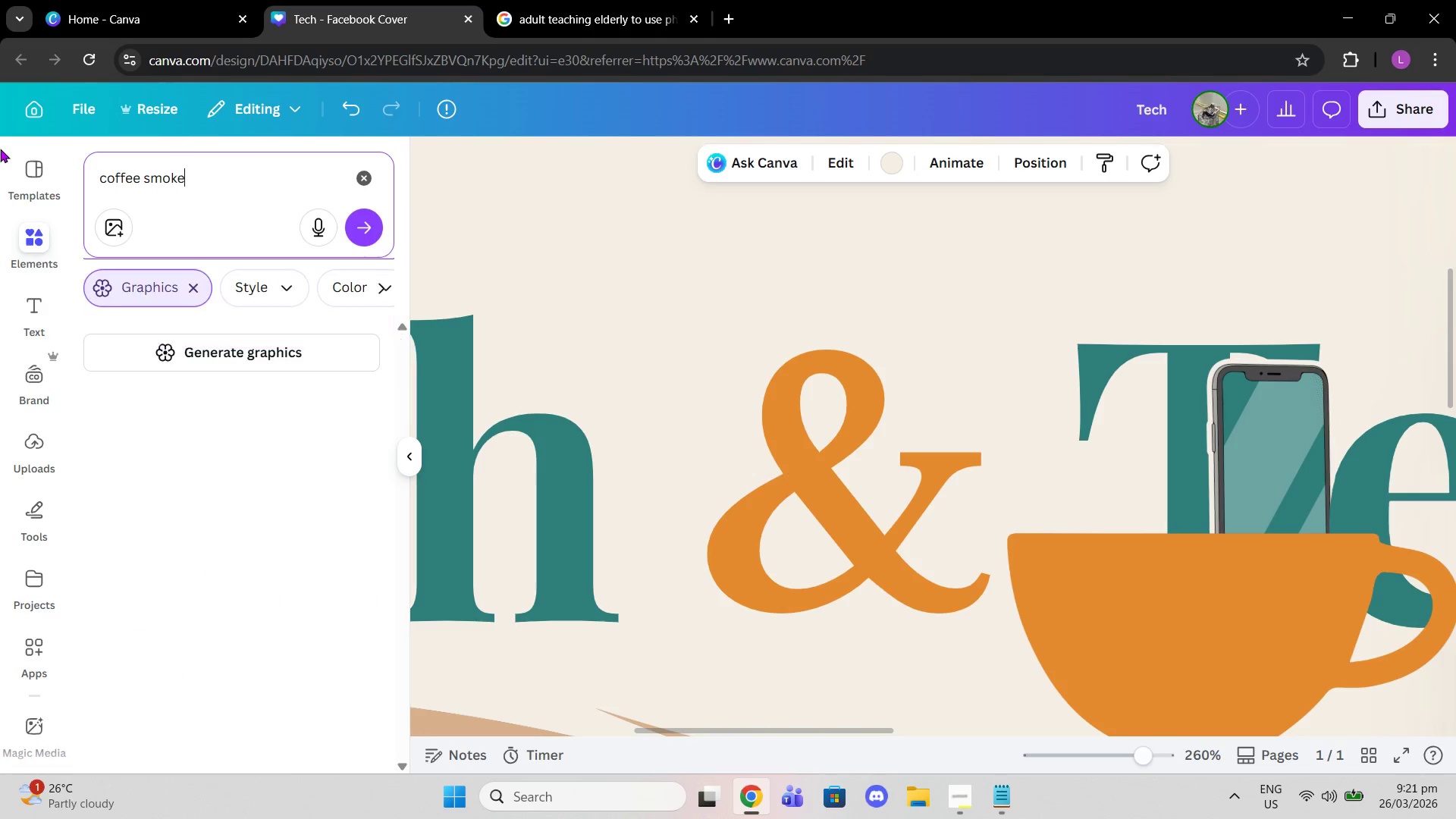 
key(Enter)
 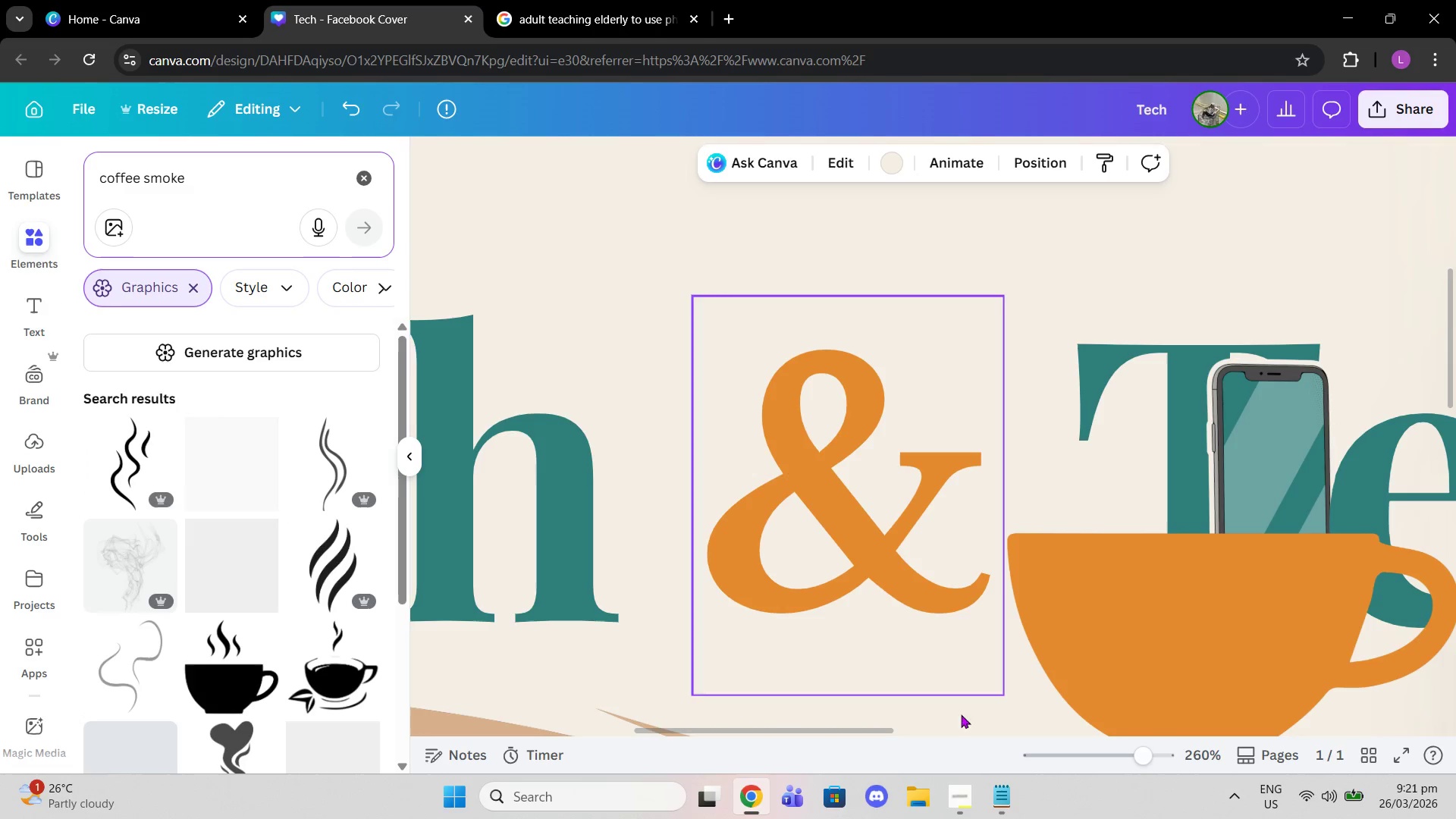 
left_click([954, 792])